 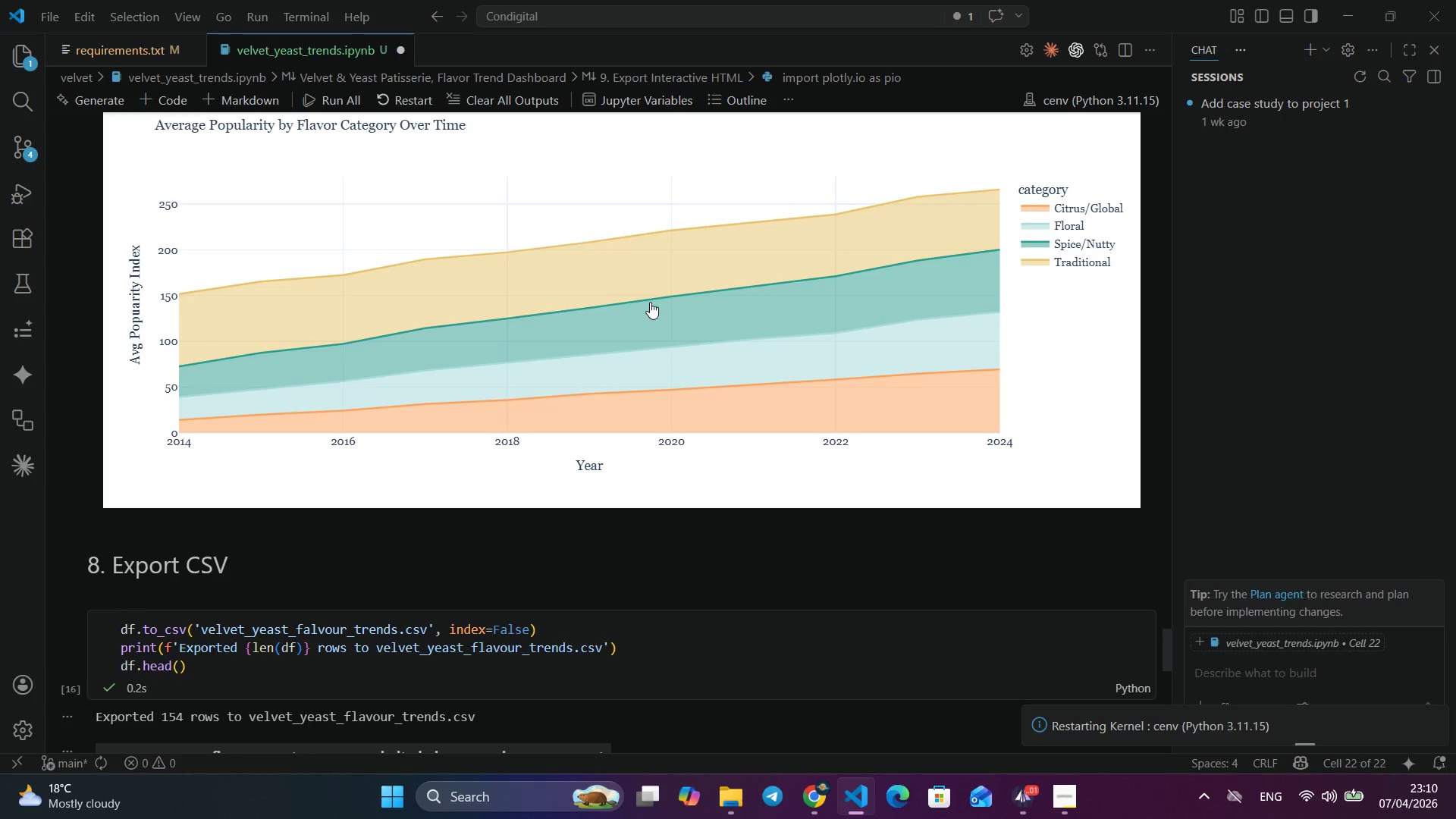 
scroll: coordinate [650, 302], scroll_direction: down, amount: 4.0
 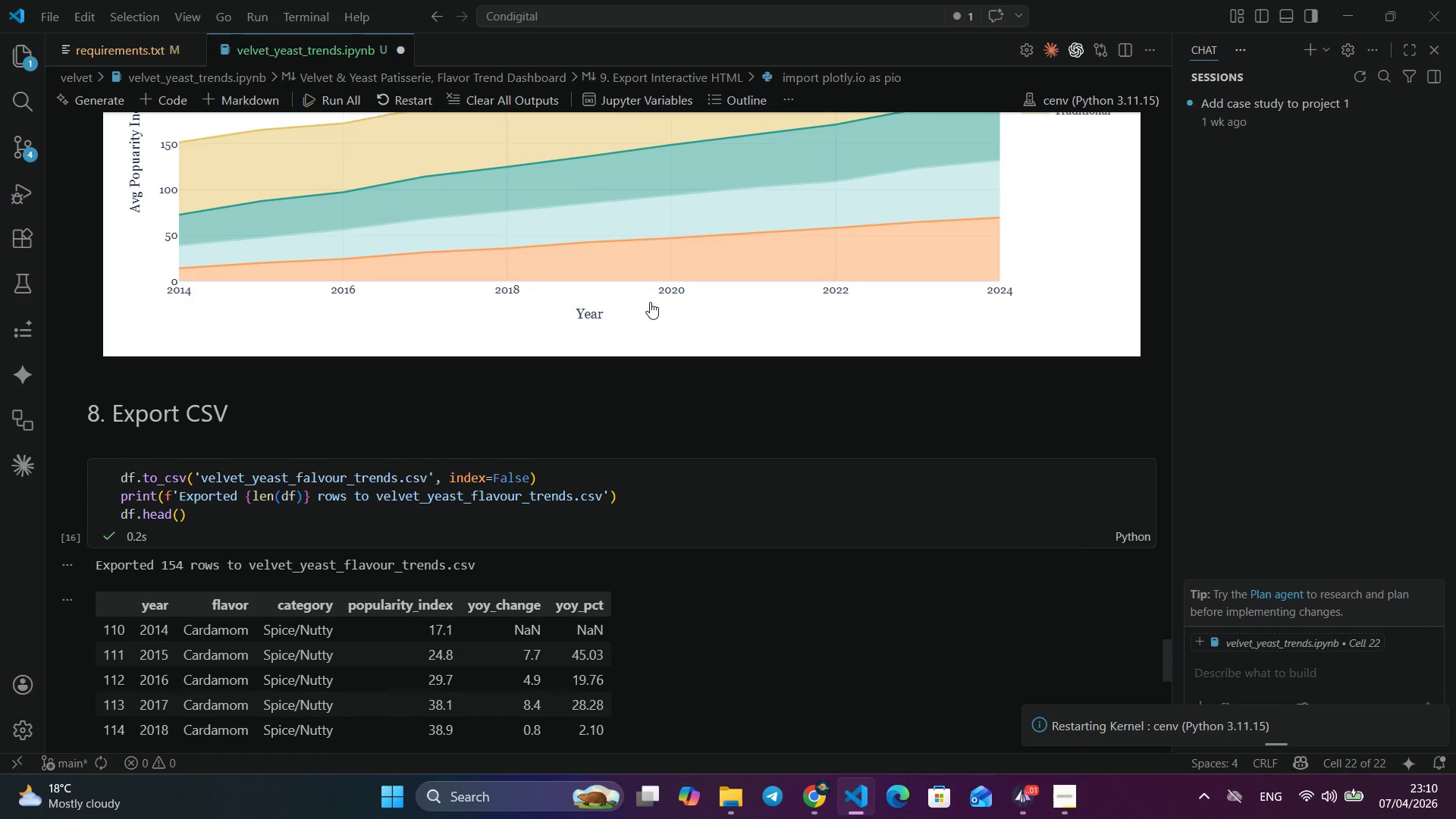 
scroll: coordinate [650, 302], scroll_direction: up, amount: 14.0
 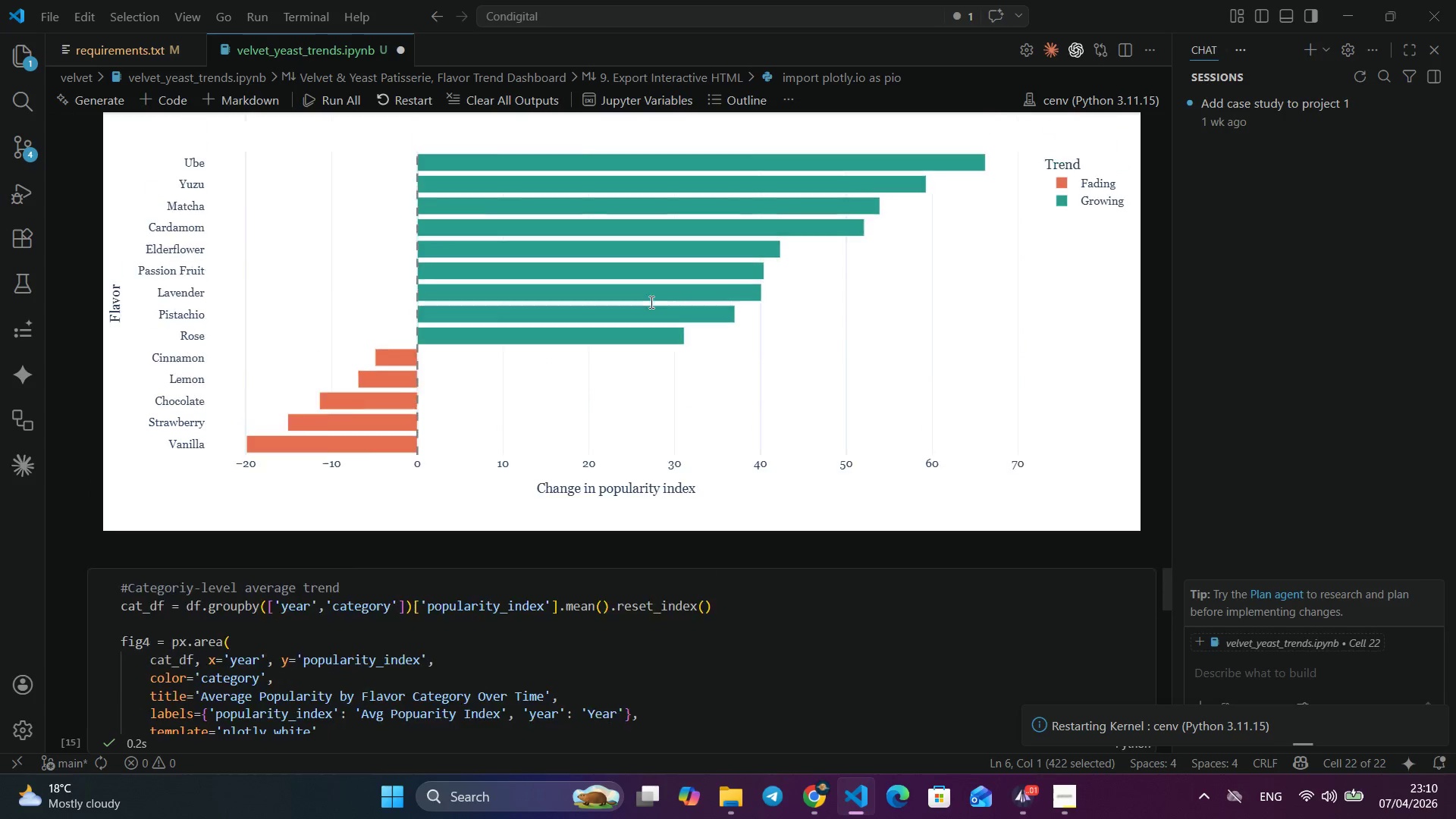 
scroll: coordinate [650, 302], scroll_direction: down, amount: 15.0
 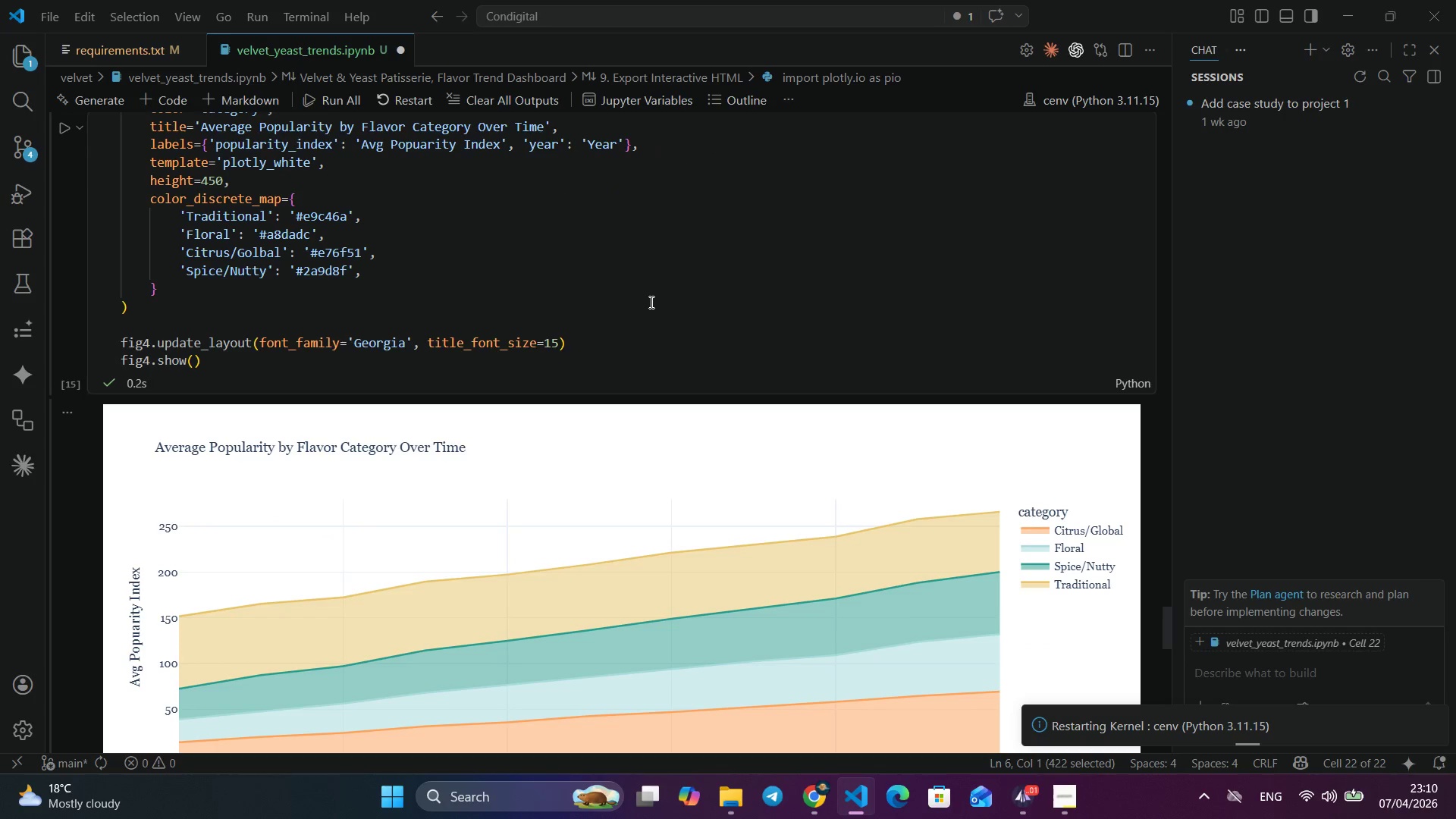 
scroll: coordinate [650, 302], scroll_direction: up, amount: 8.0
 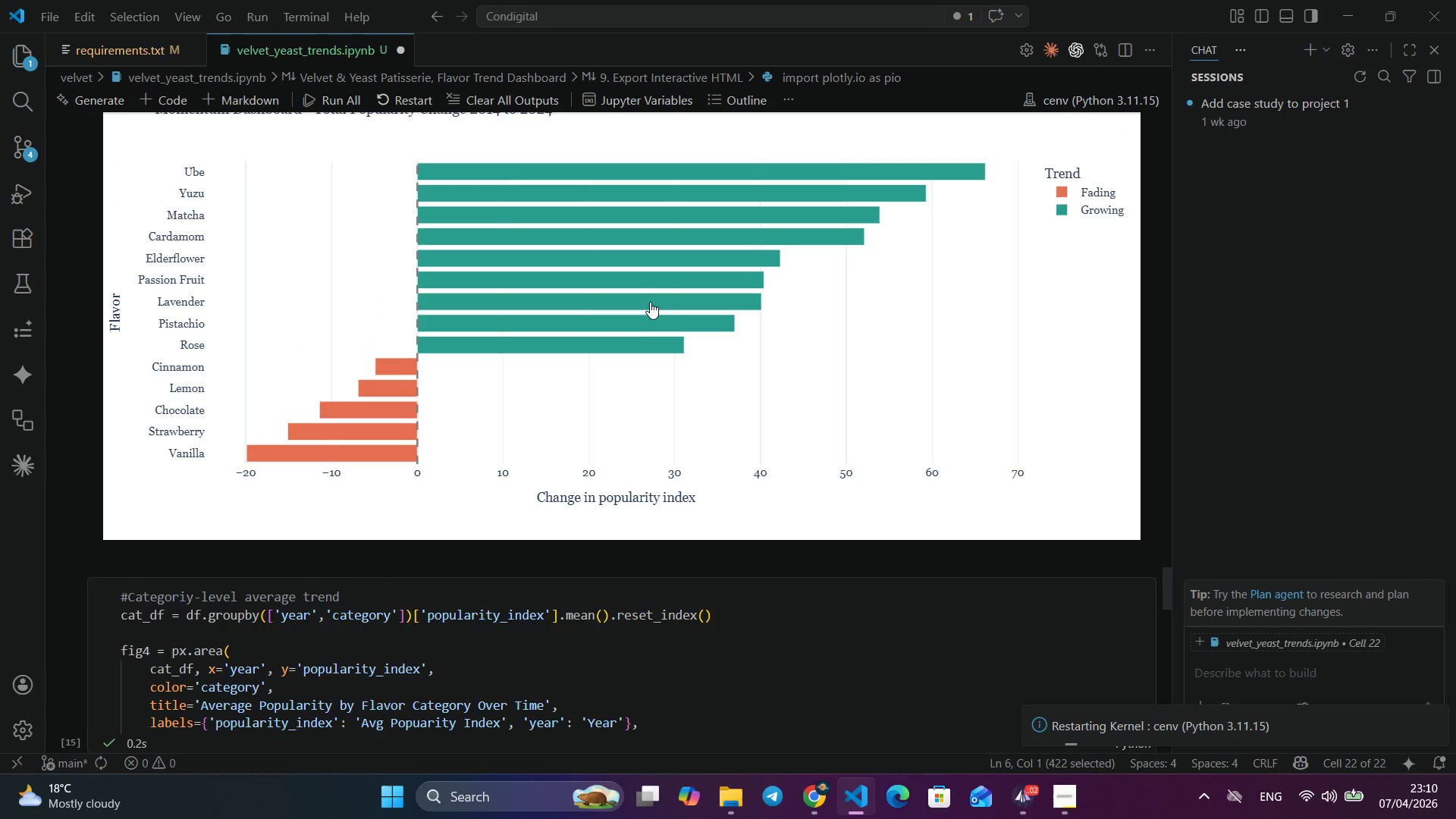 
scroll: coordinate [650, 302], scroll_direction: down, amount: 9.0
 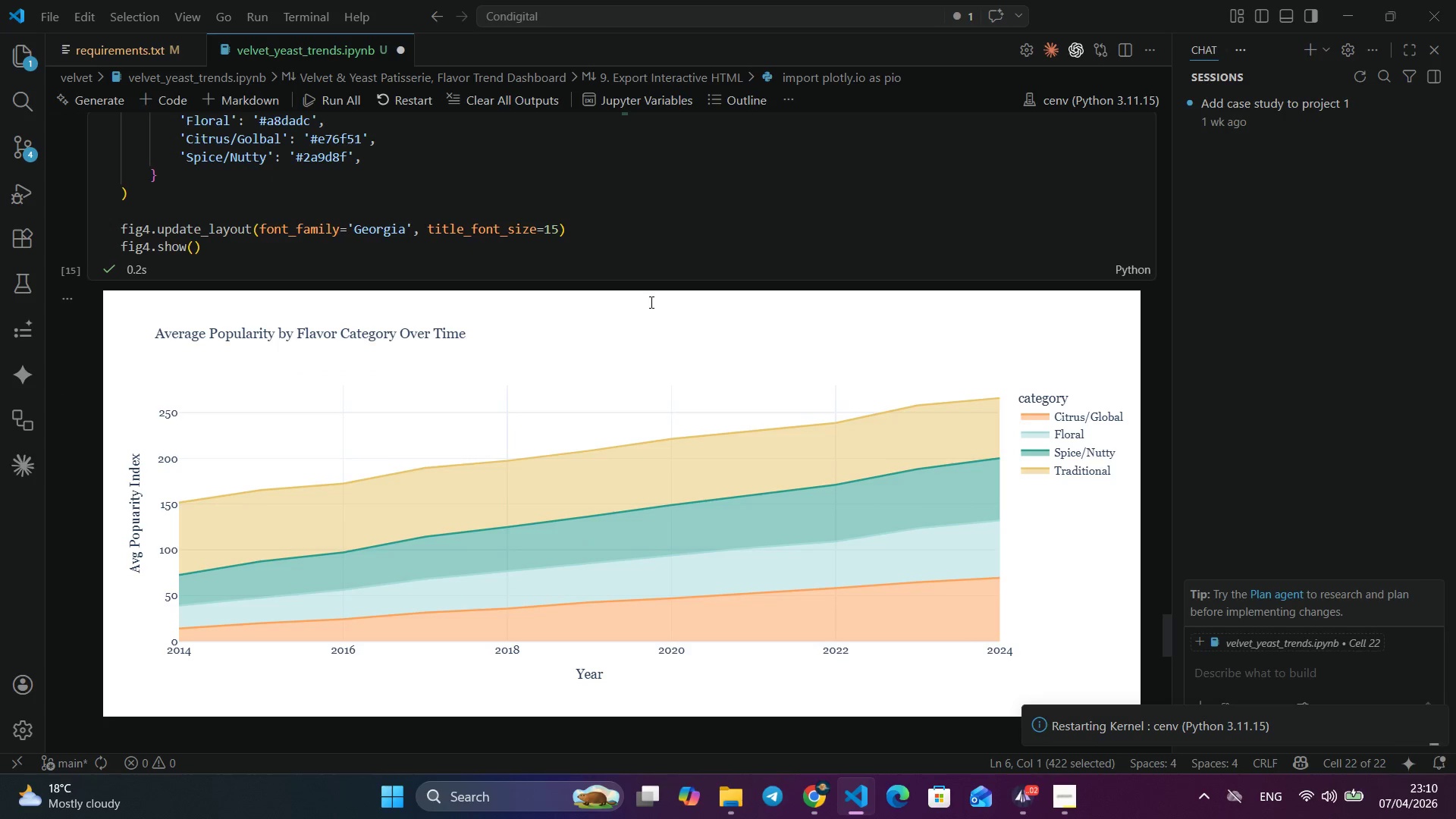 
wait(5.39)
 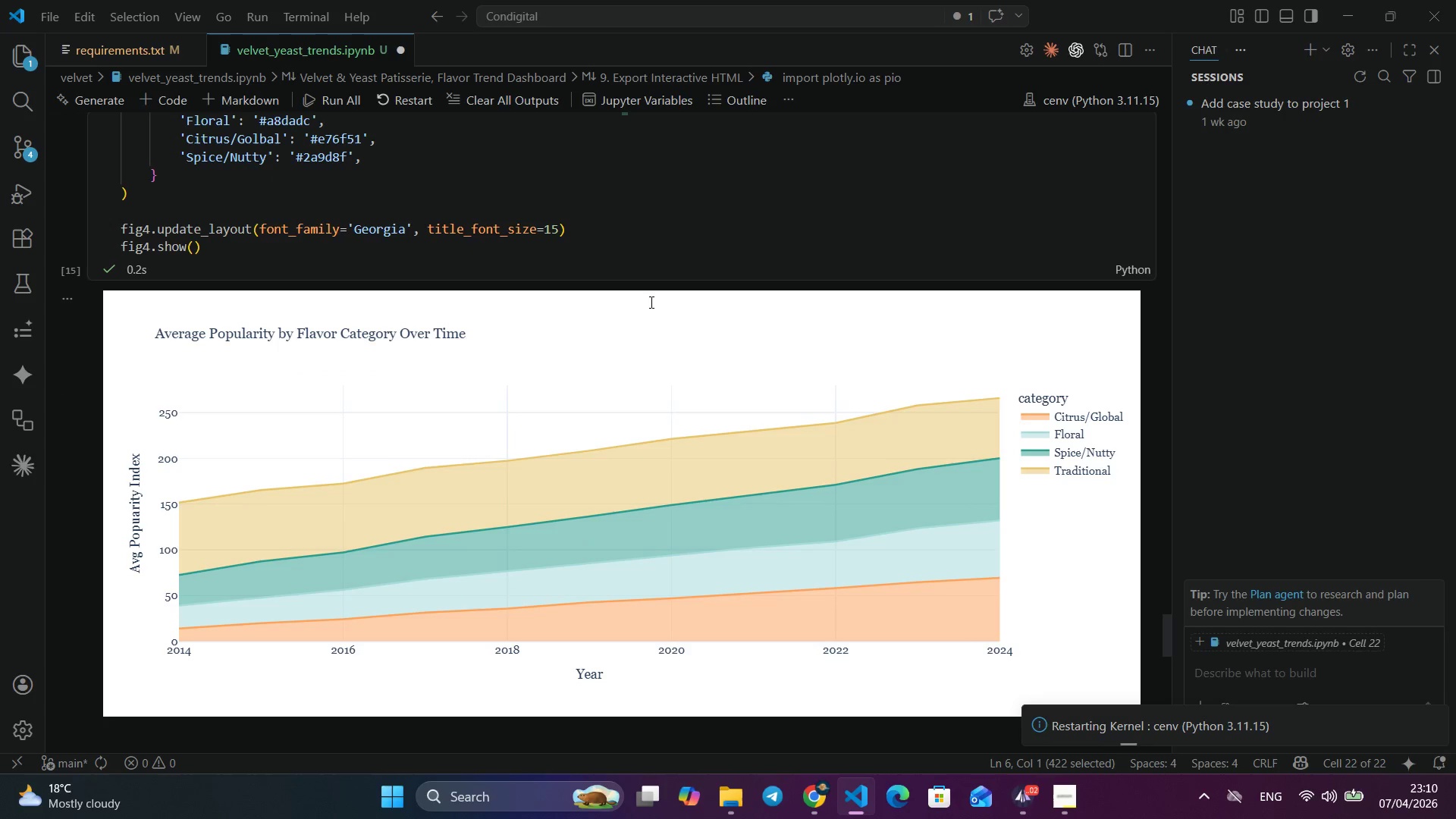 
scroll: coordinate [650, 302], scroll_direction: down, amount: 2.0
 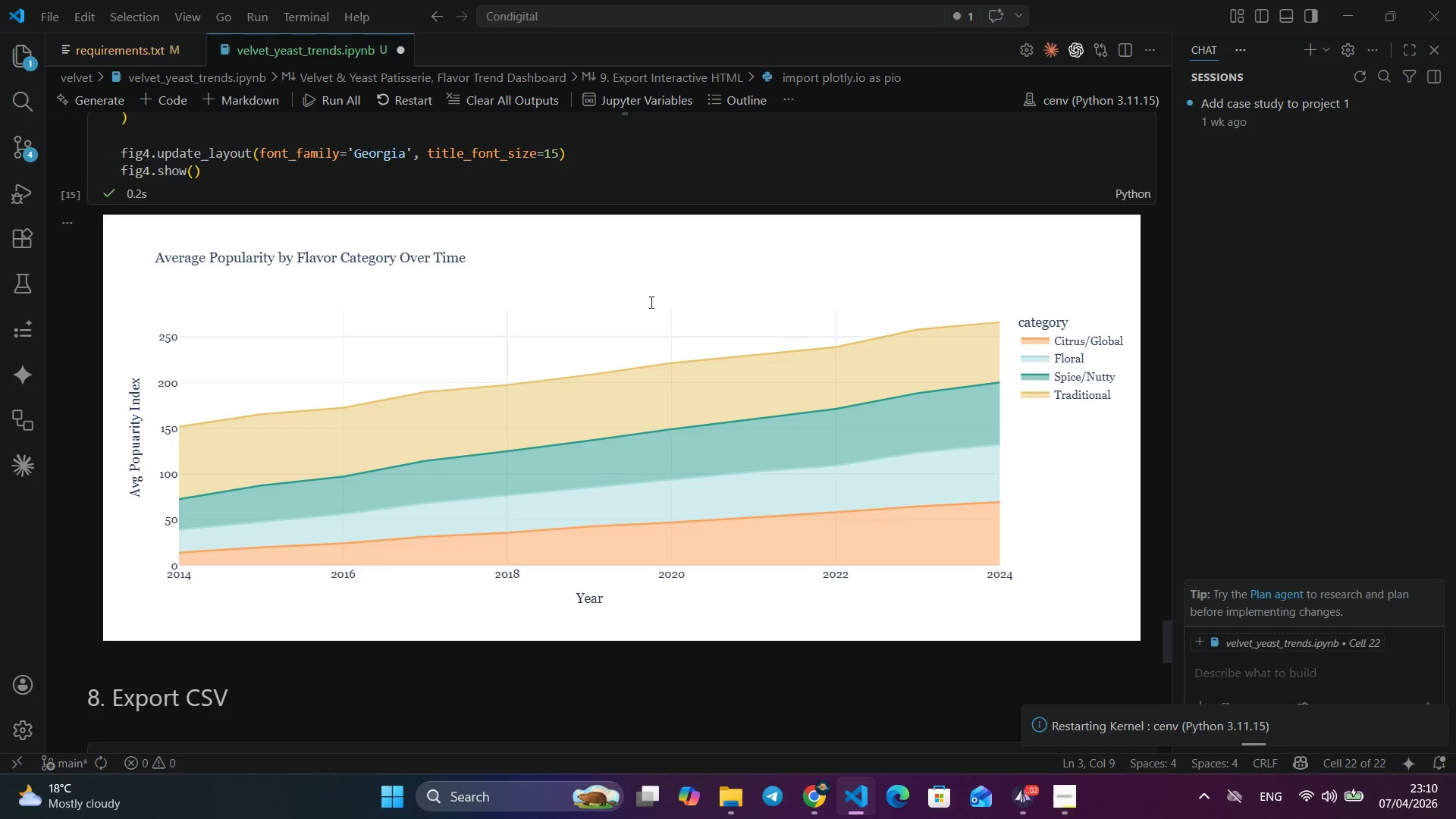 
wait(5.29)
 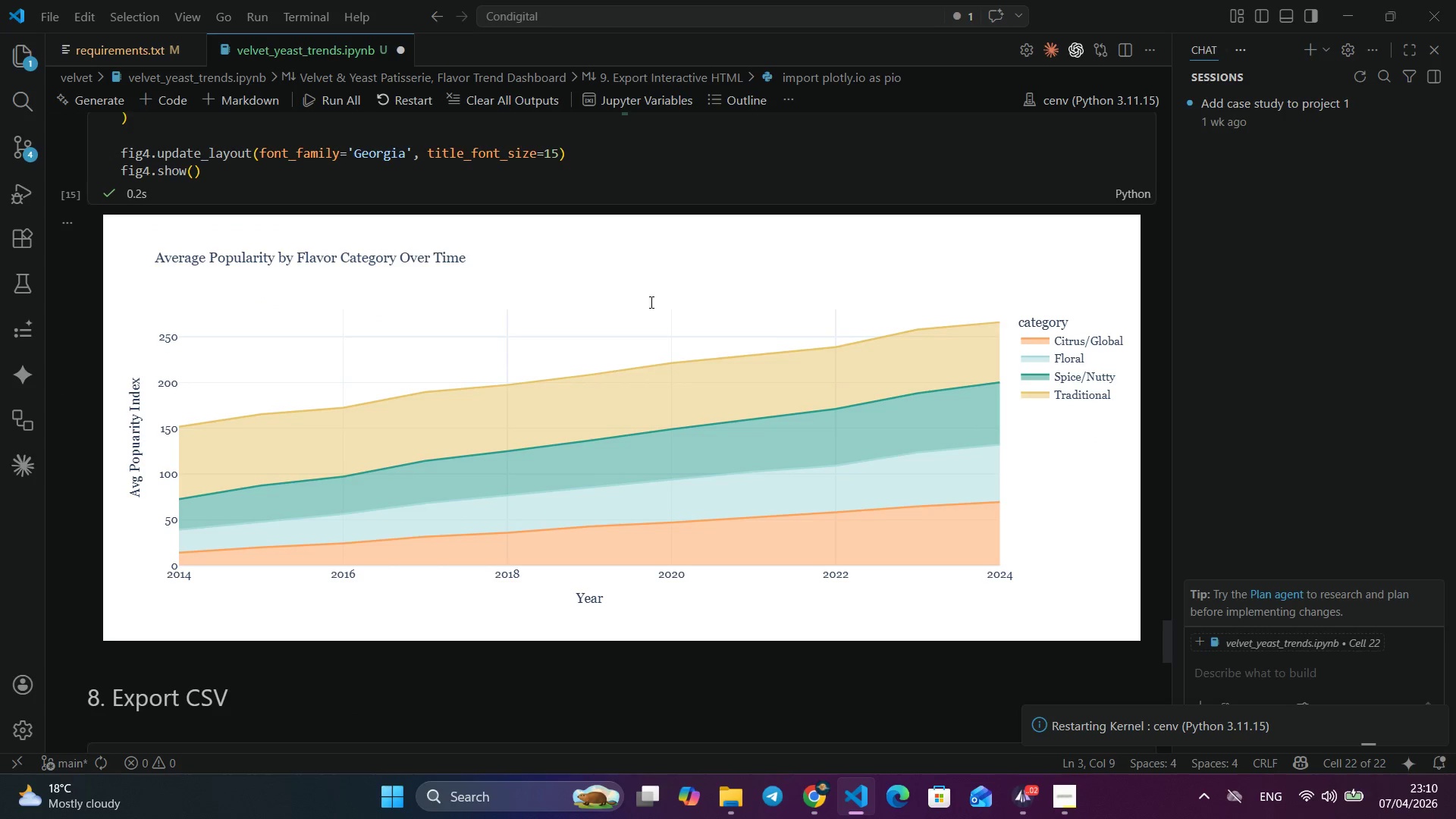 
scroll: coordinate [650, 302], scroll_direction: up, amount: 34.0
 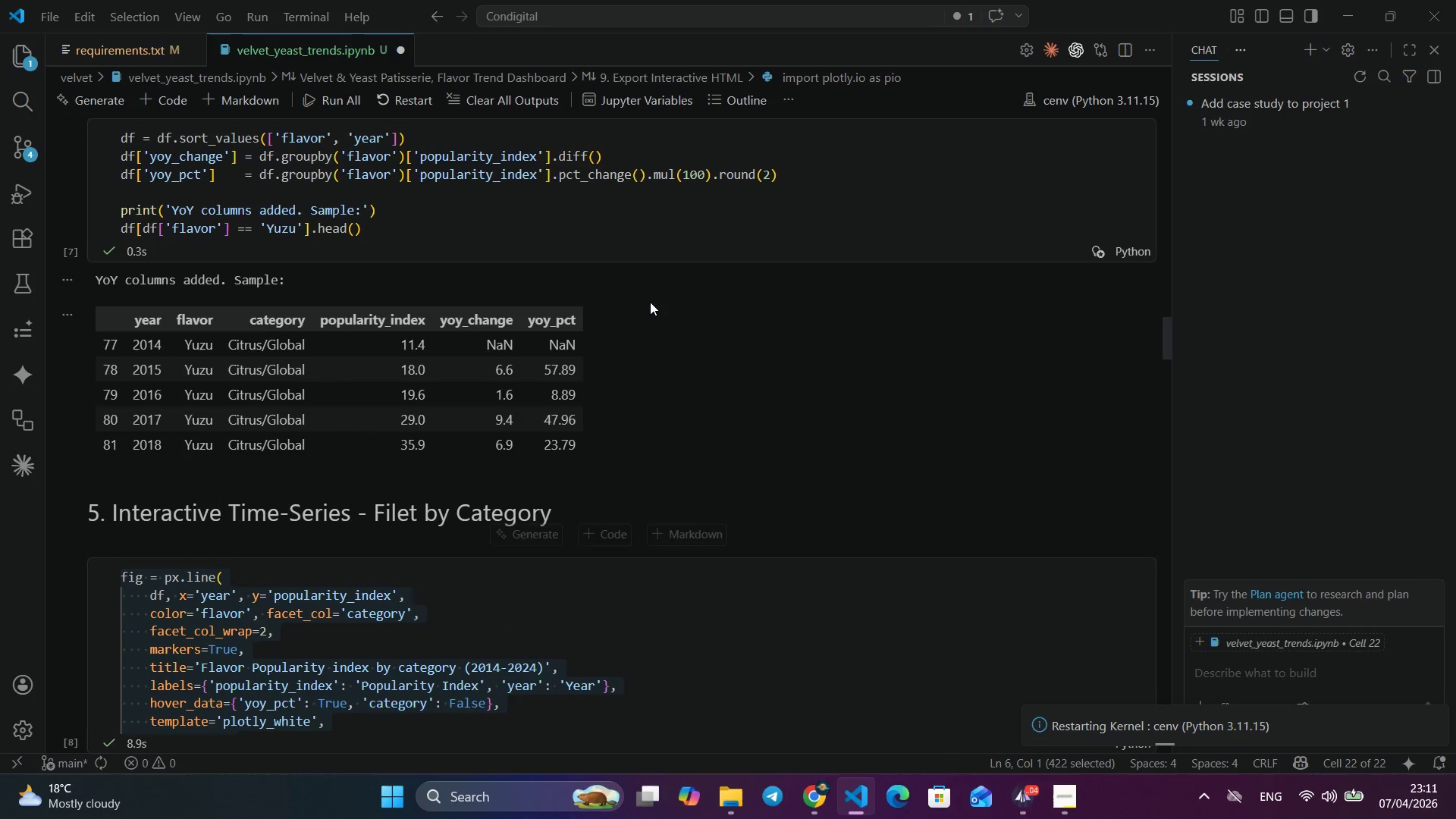 
scroll: coordinate [650, 302], scroll_direction: up, amount: 25.0
 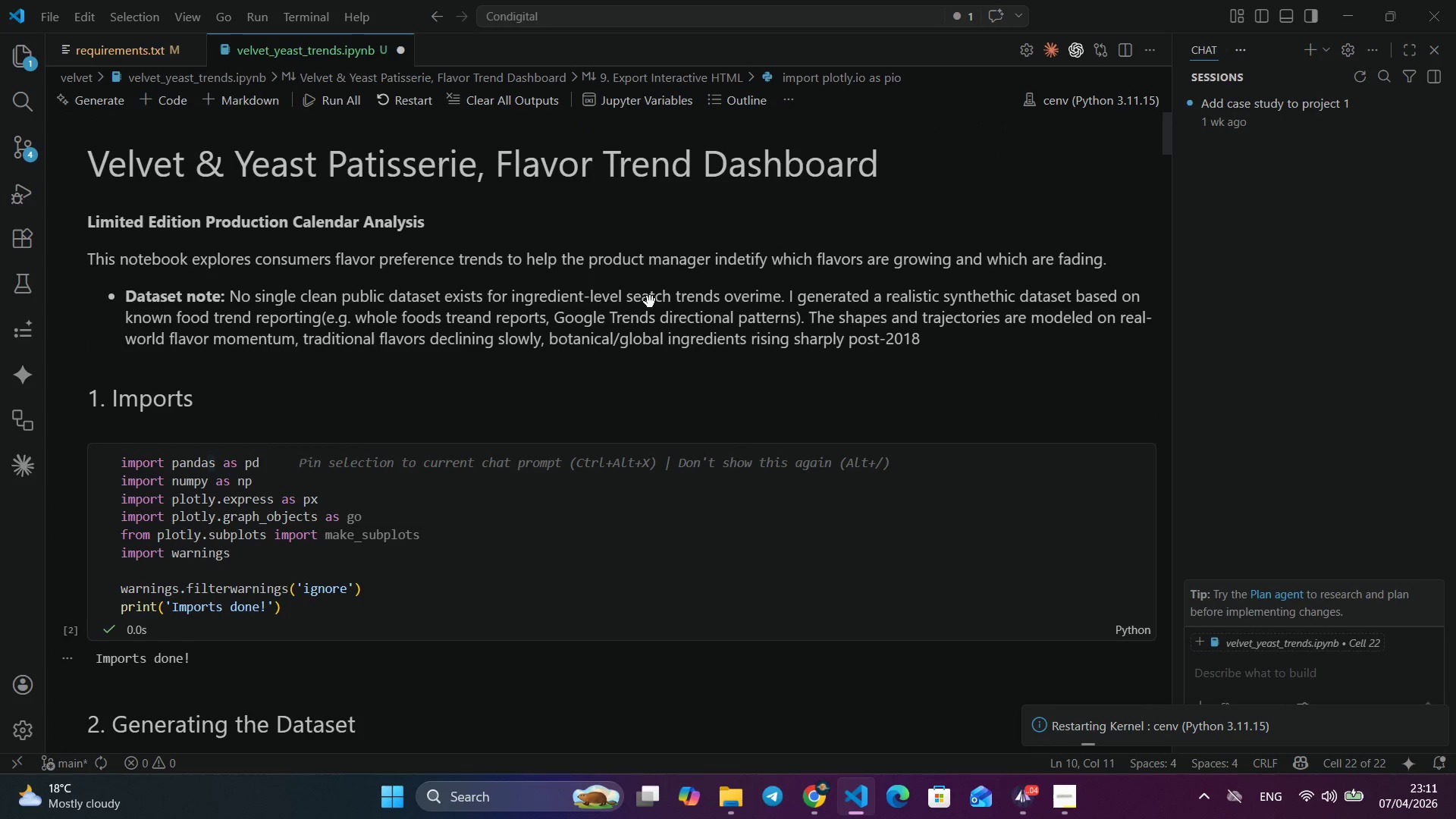 
scroll: coordinate [650, 302], scroll_direction: down, amount: 6.0
 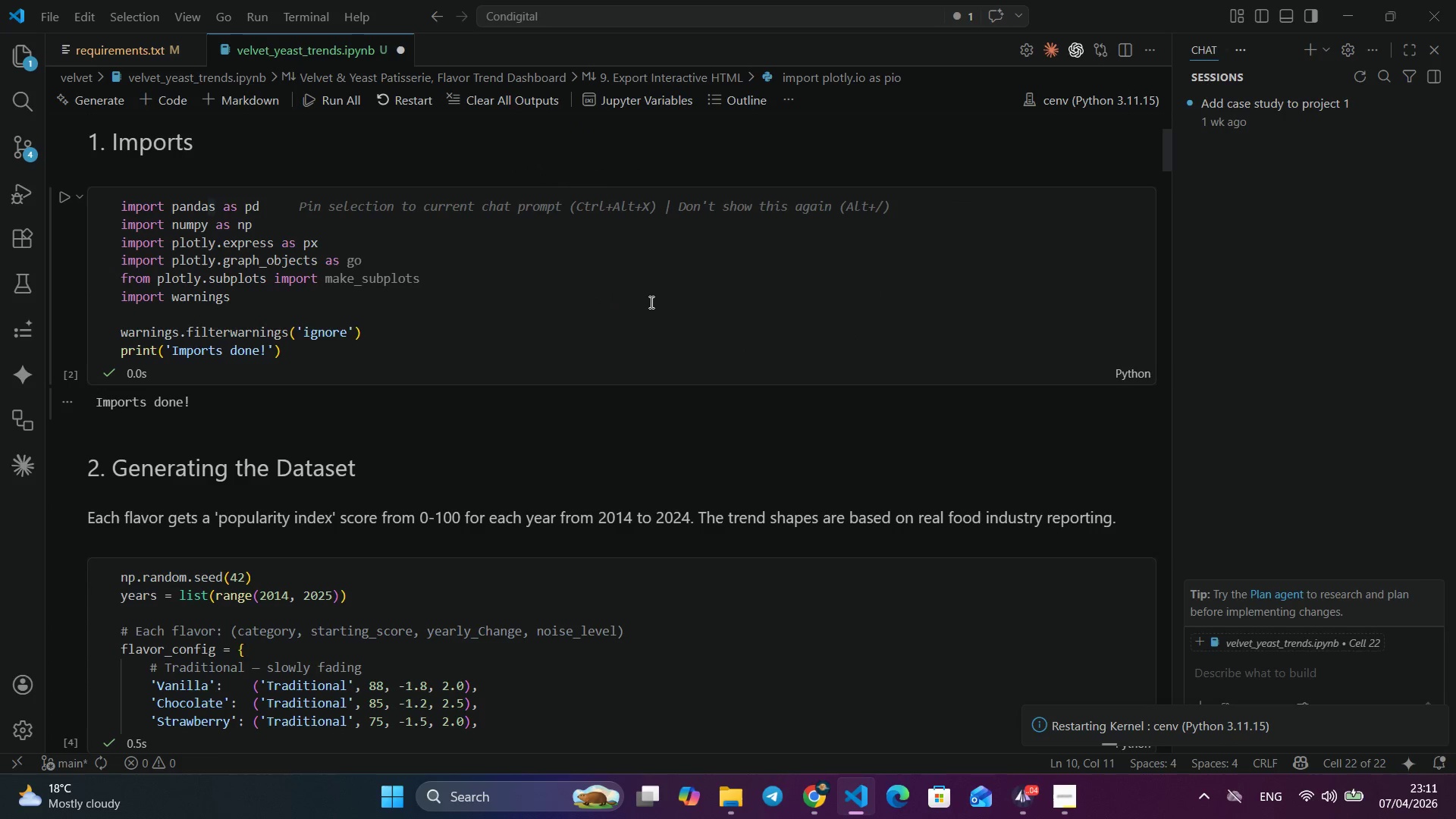 
scroll: coordinate [650, 302], scroll_direction: up, amount: 1.0
 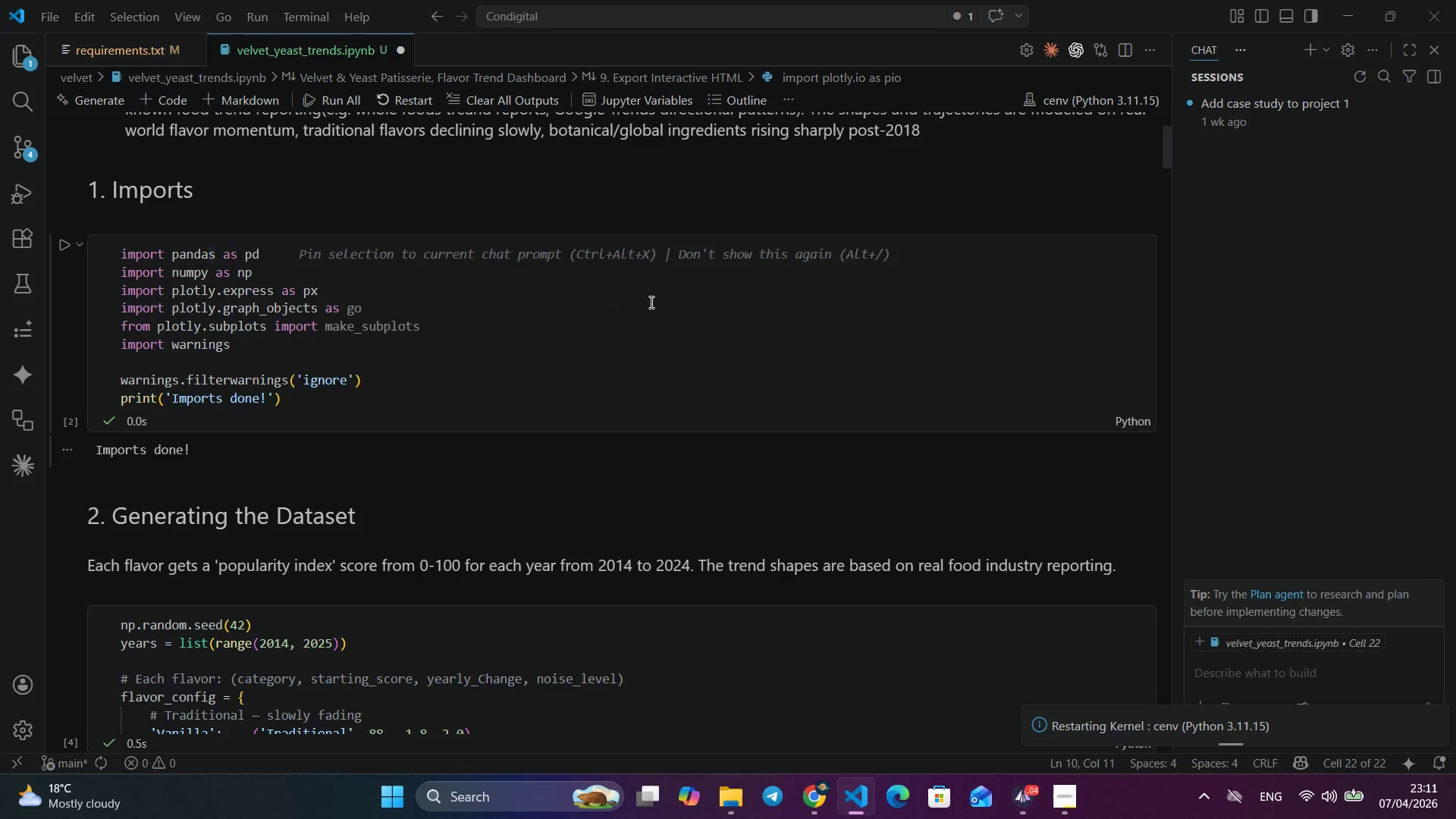 
scroll: coordinate [650, 302], scroll_direction: down, amount: 8.0
 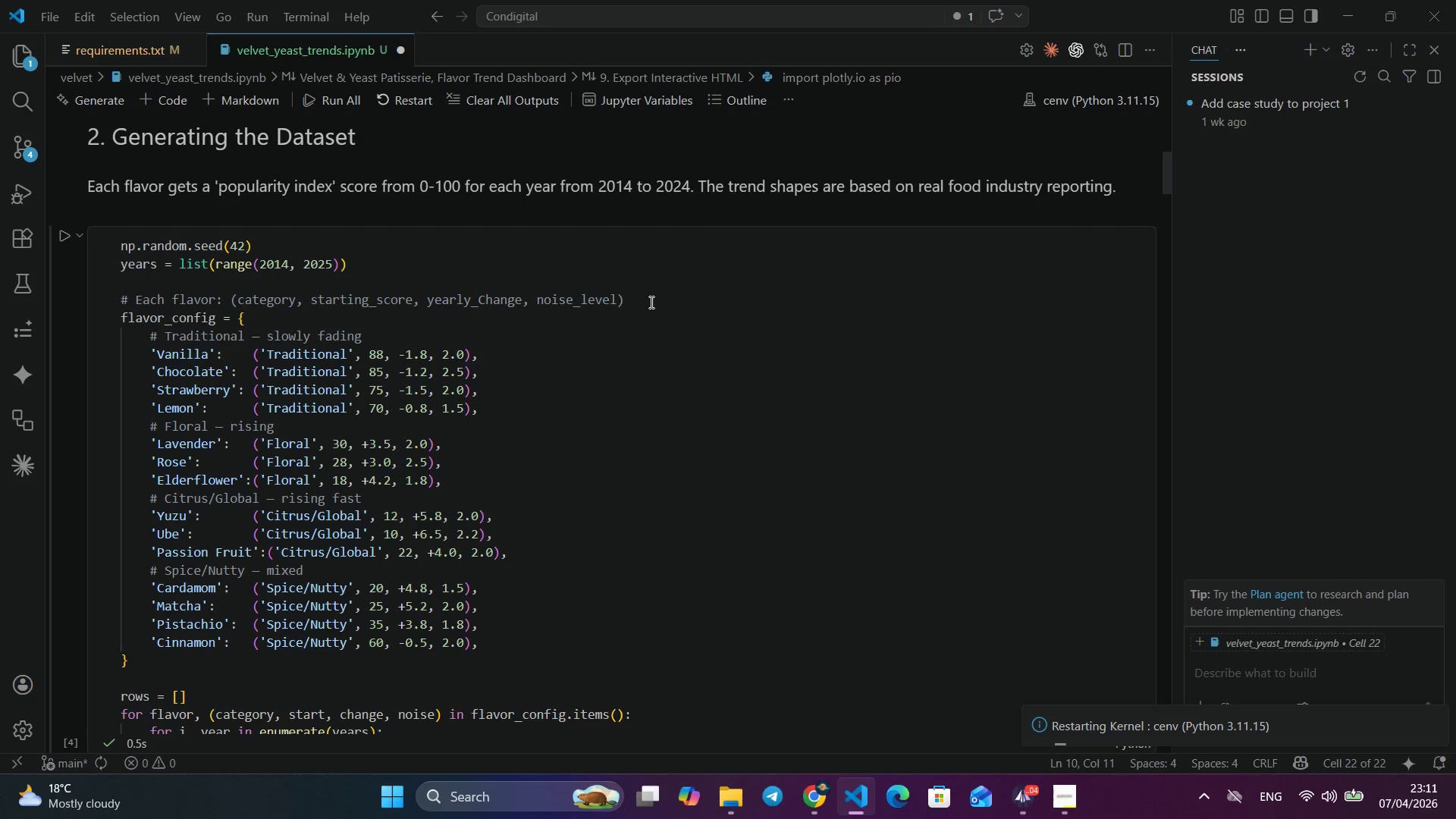 
scroll: coordinate [650, 302], scroll_direction: down, amount: 4.0
 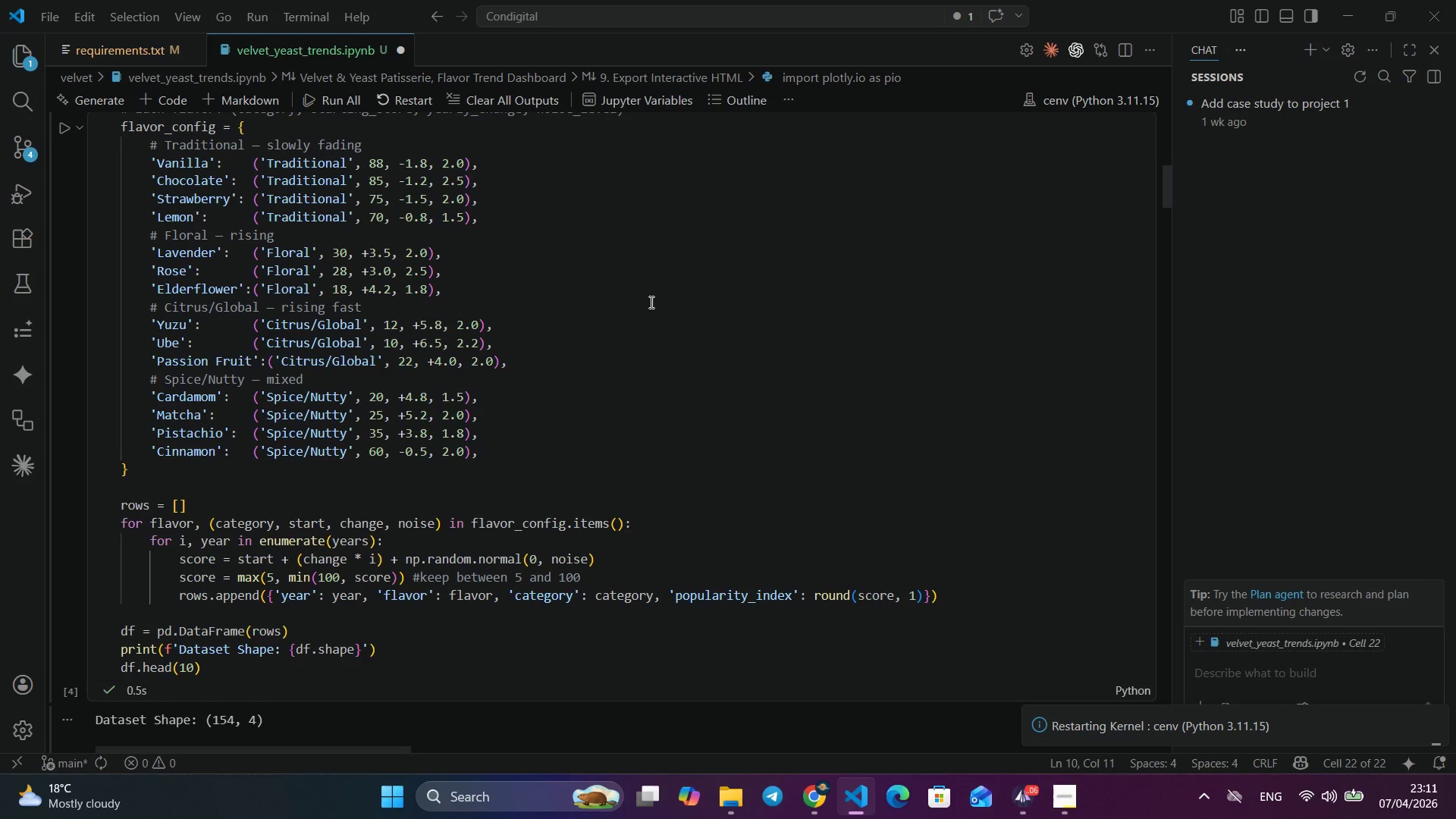 
wait(8.36)
 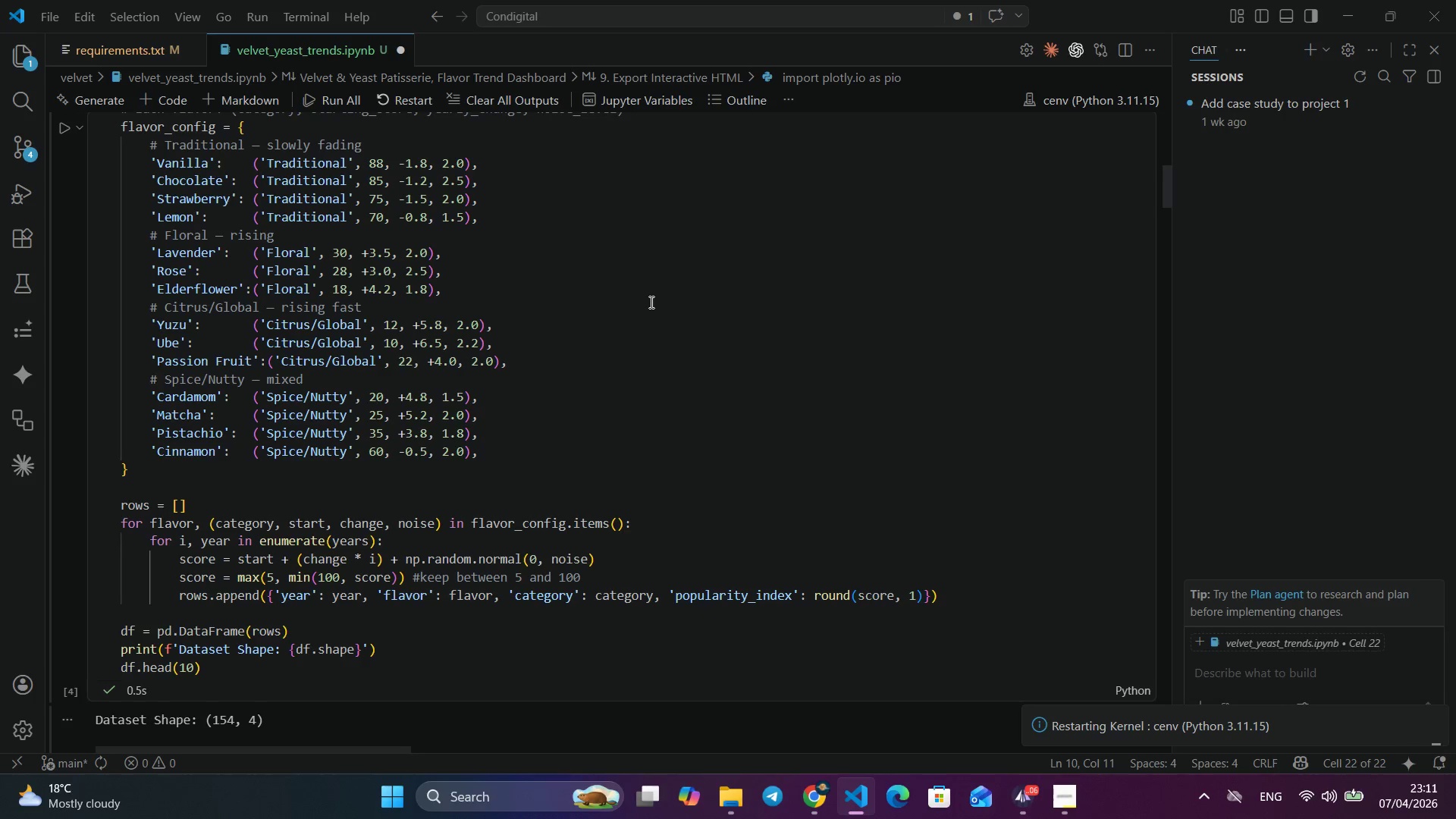 
scroll: coordinate [650, 302], scroll_direction: down, amount: 5.0
 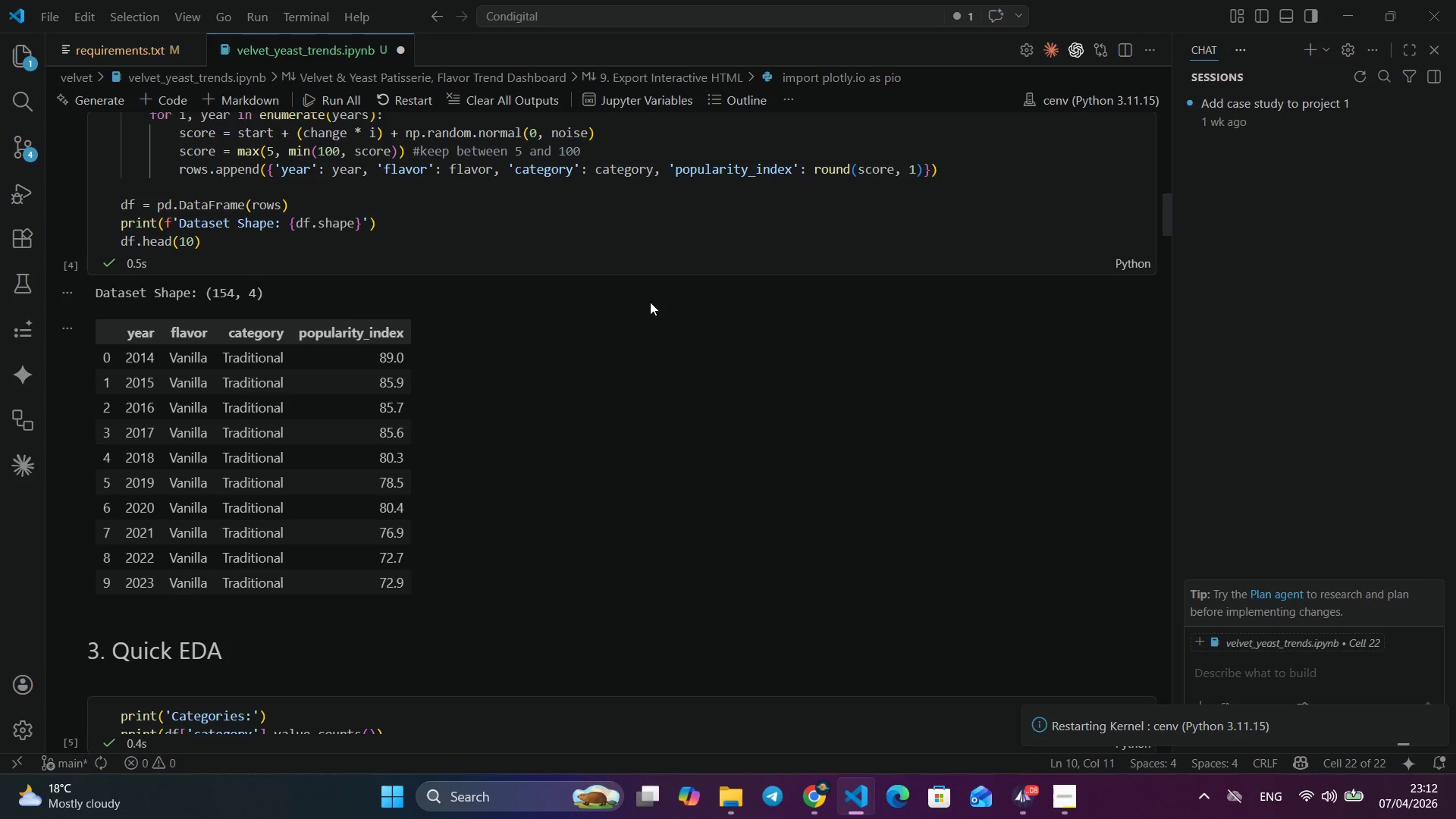 
wait(20.88)
 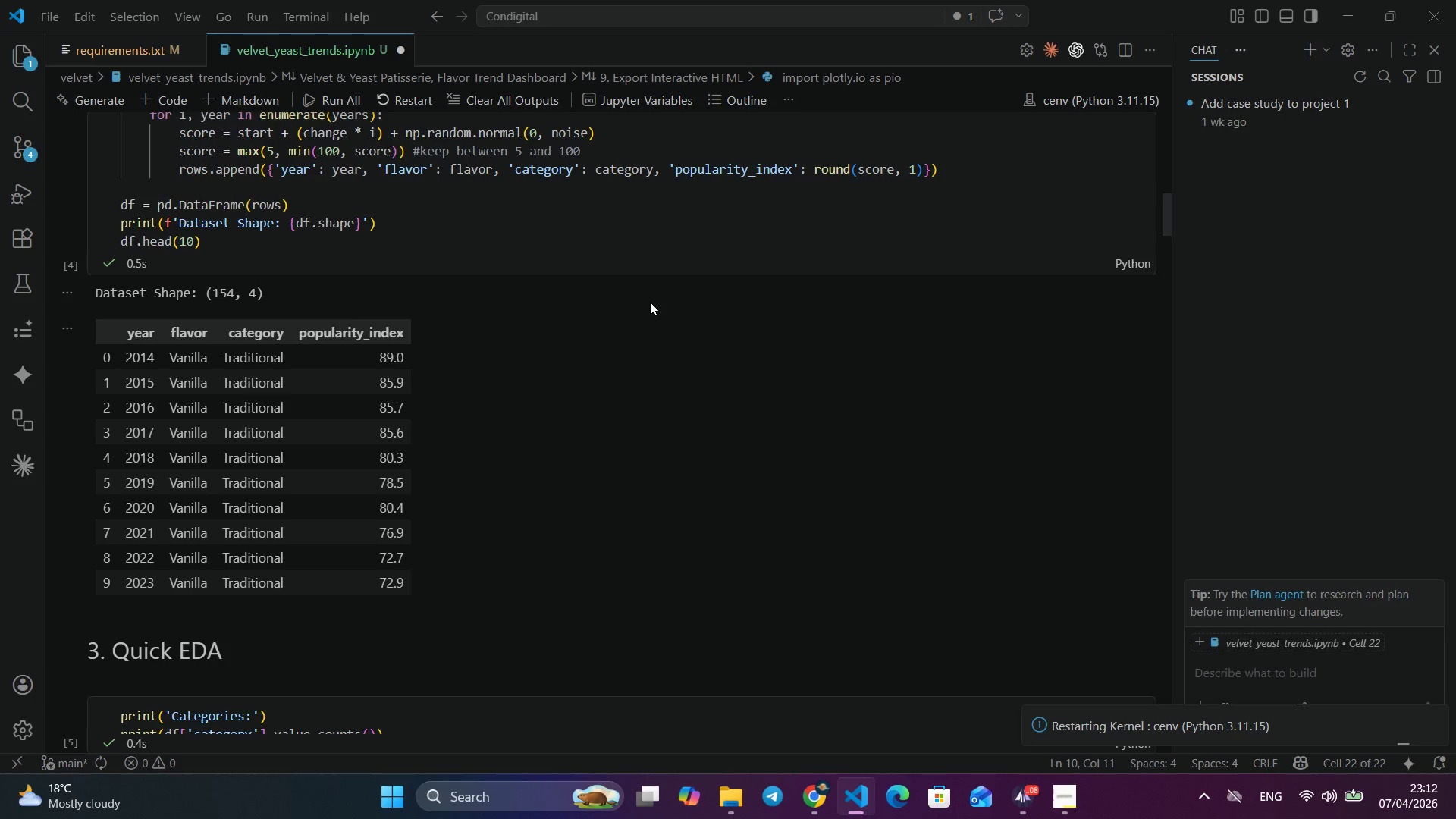 
scroll: coordinate [650, 302], scroll_direction: down, amount: 6.0
 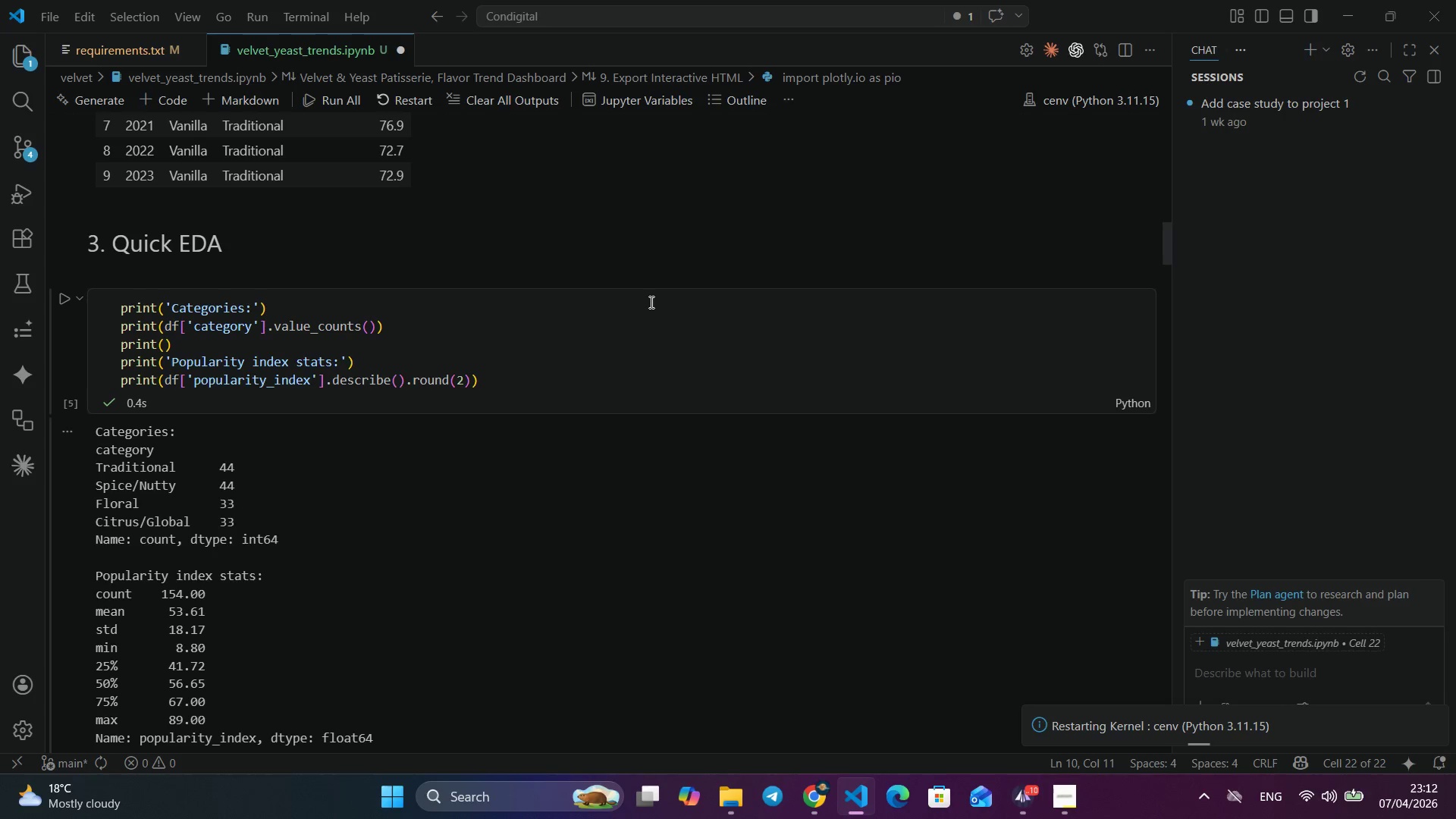 
wait(23.16)
 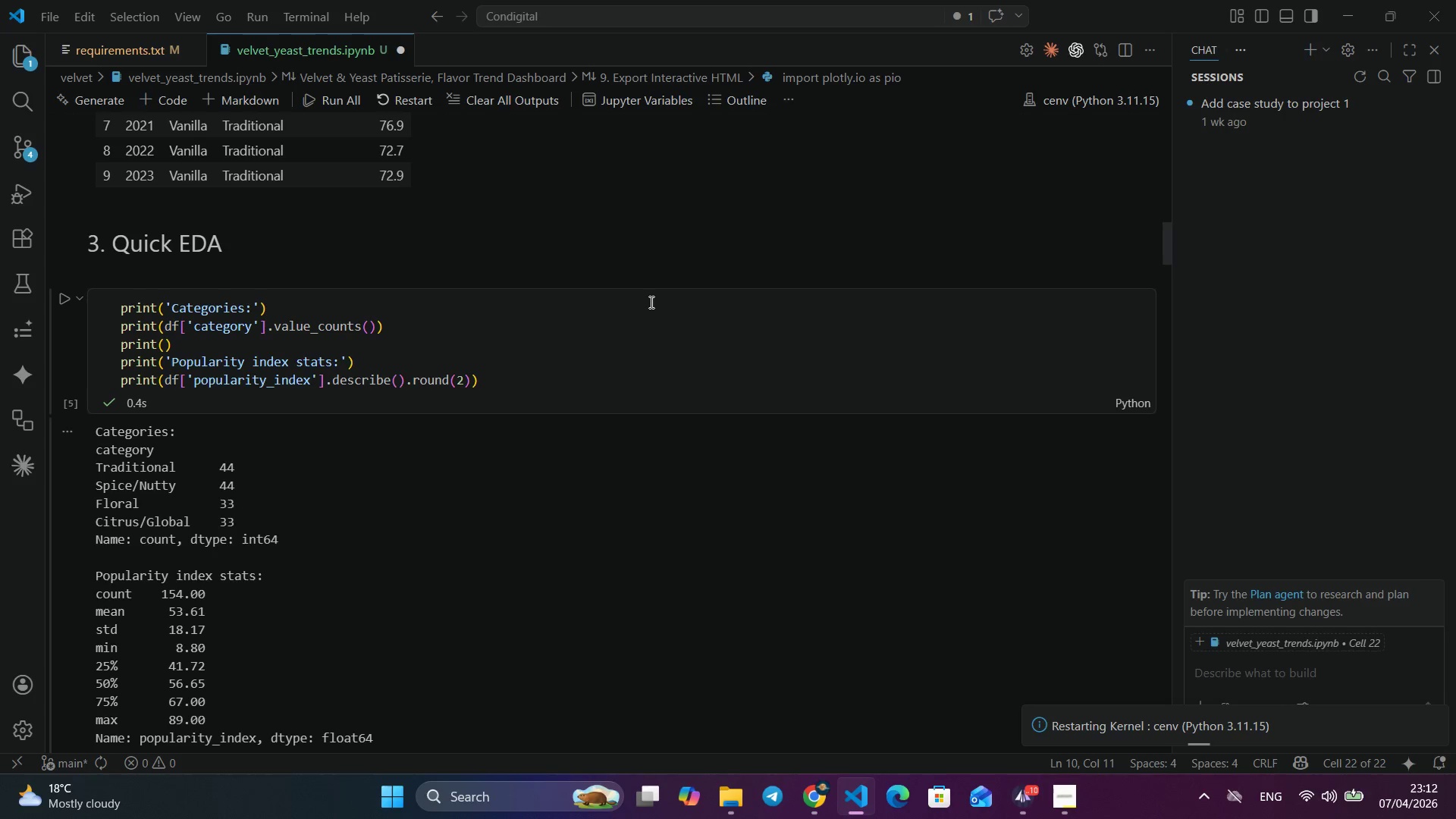 
scroll: coordinate [650, 302], scroll_direction: down, amount: 8.0
 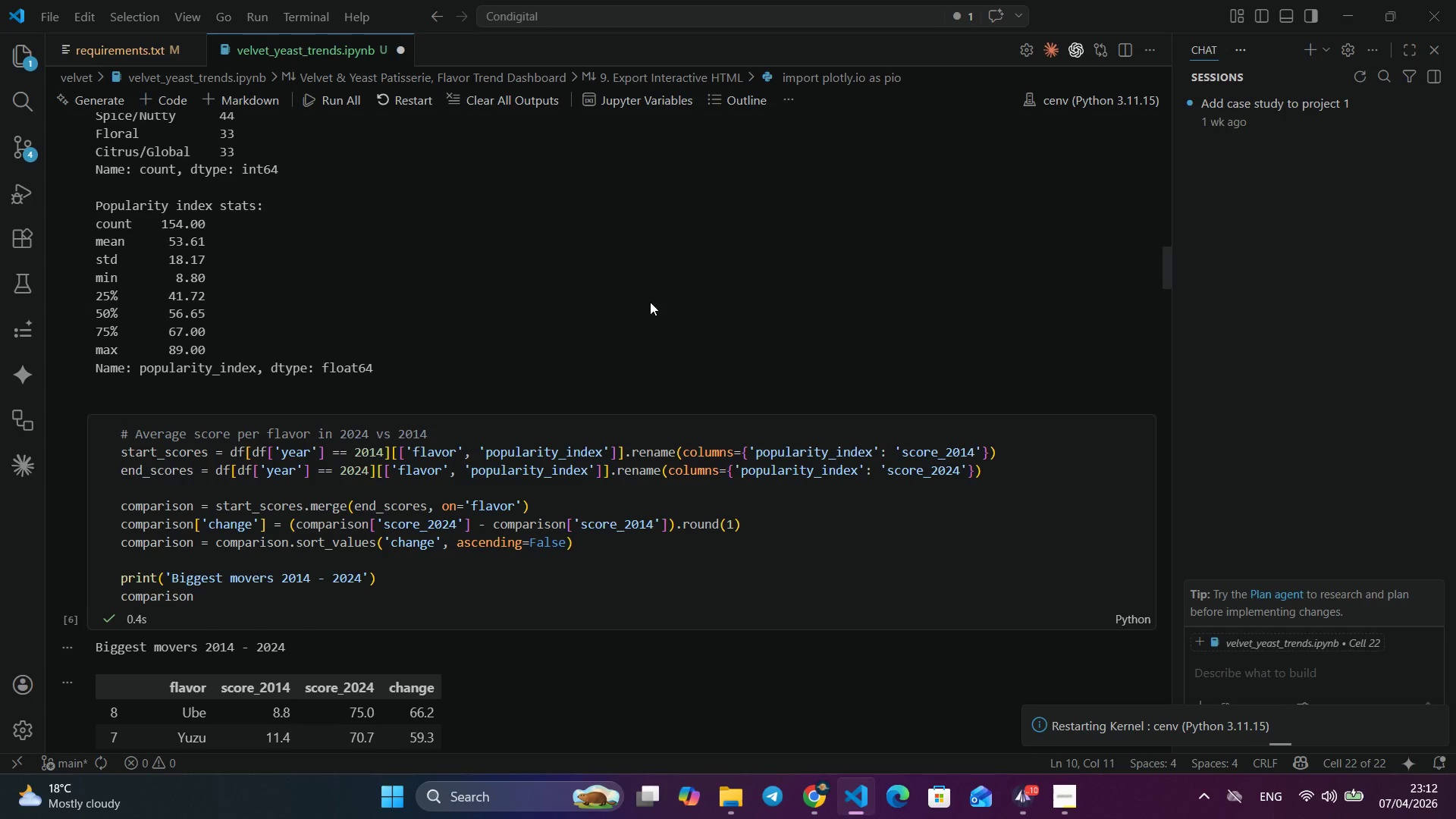 
wait(5.72)
 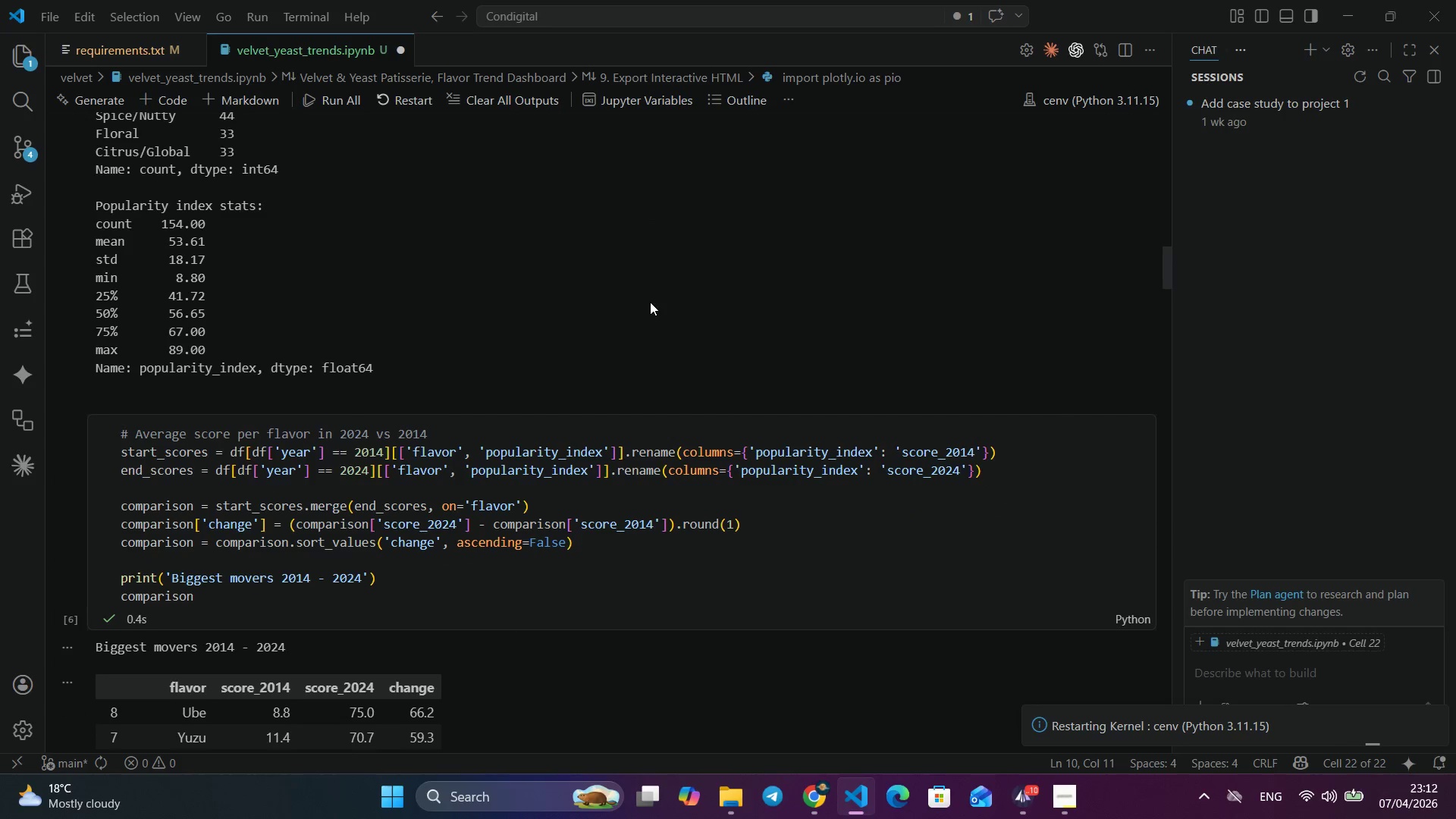 
scroll: coordinate [650, 302], scroll_direction: down, amount: 6.0
 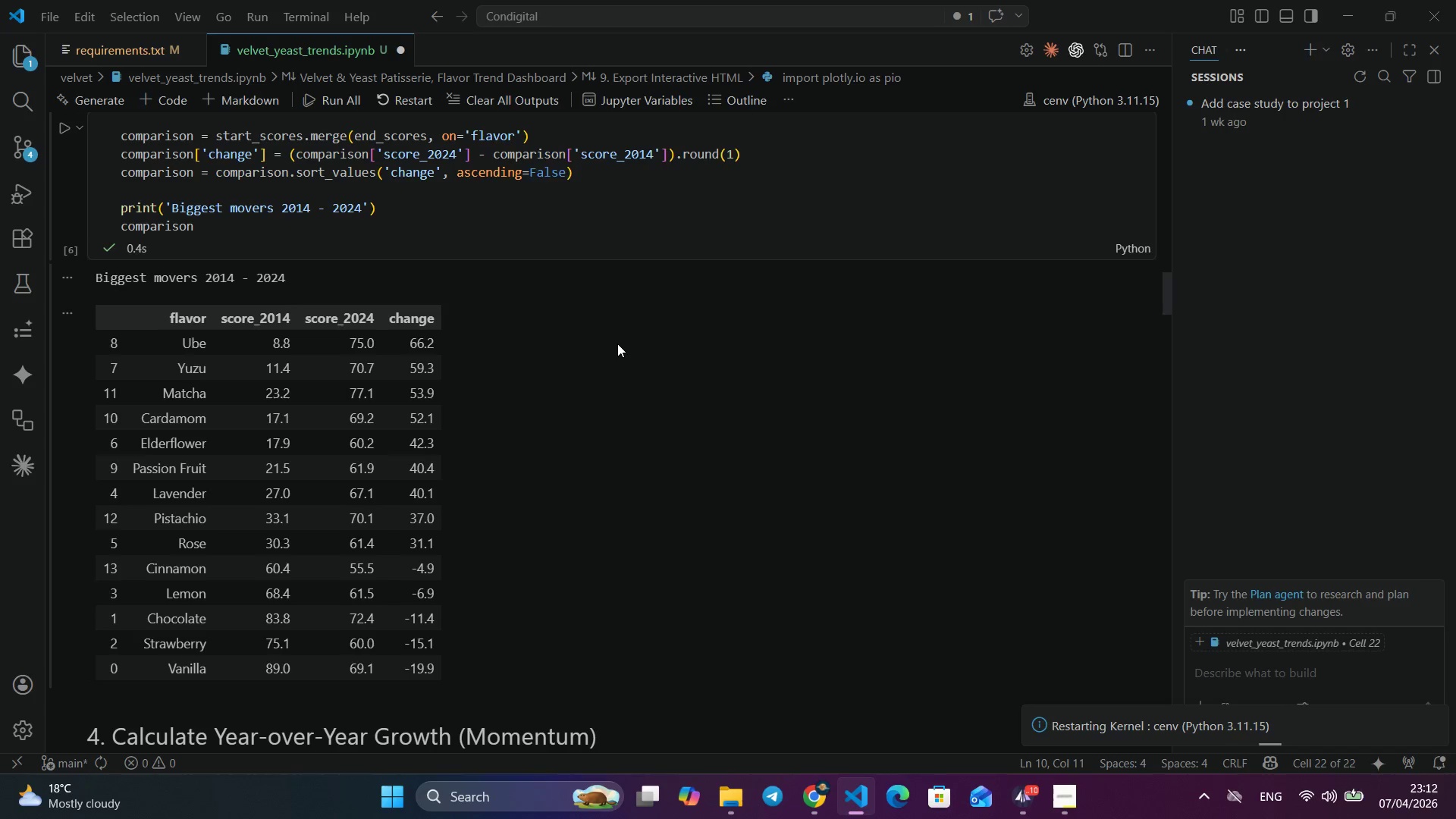 
wait(11.2)
 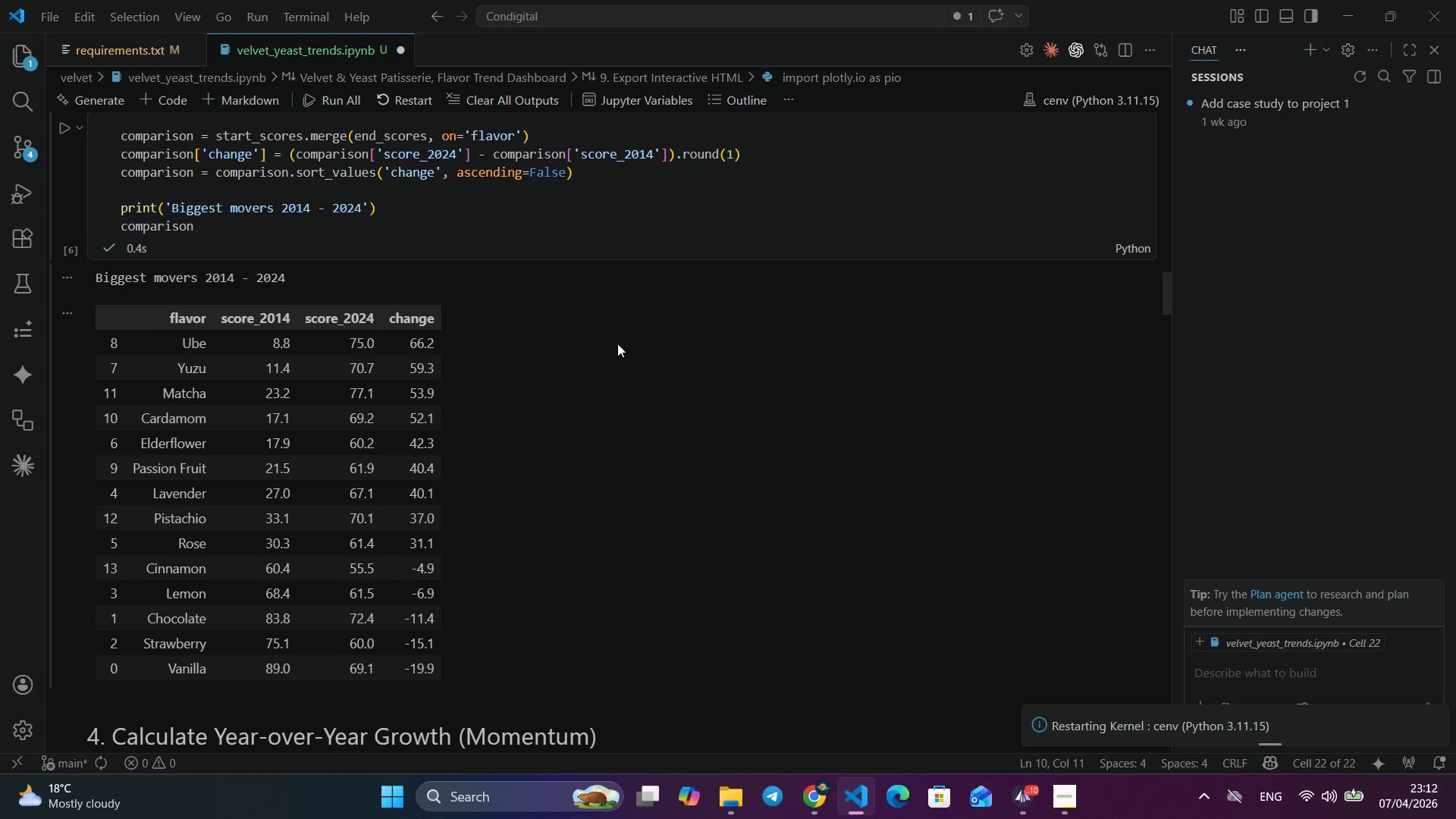 
scroll: coordinate [617, 344], scroll_direction: down, amount: 5.0
 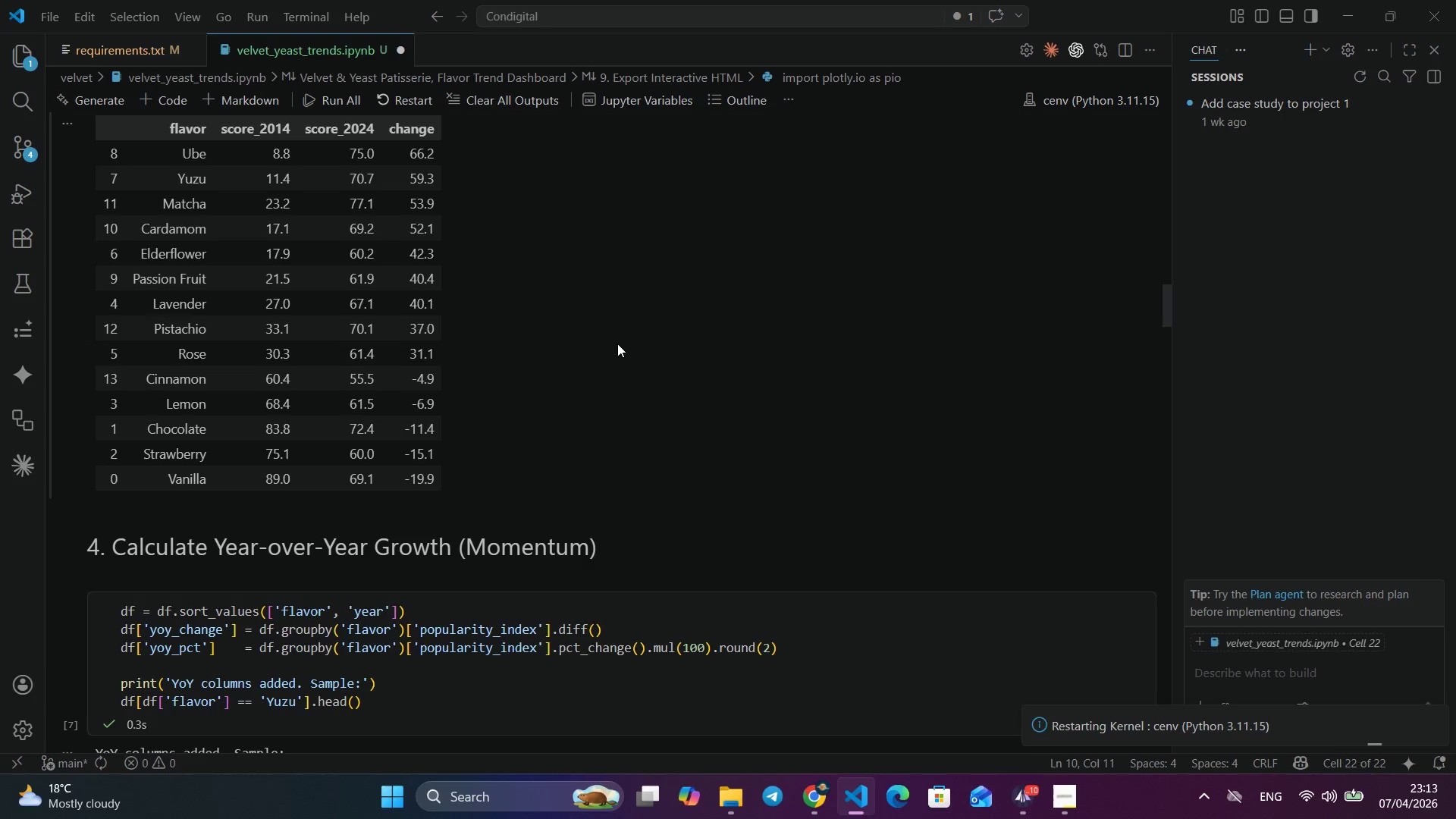 
wait(12.01)
 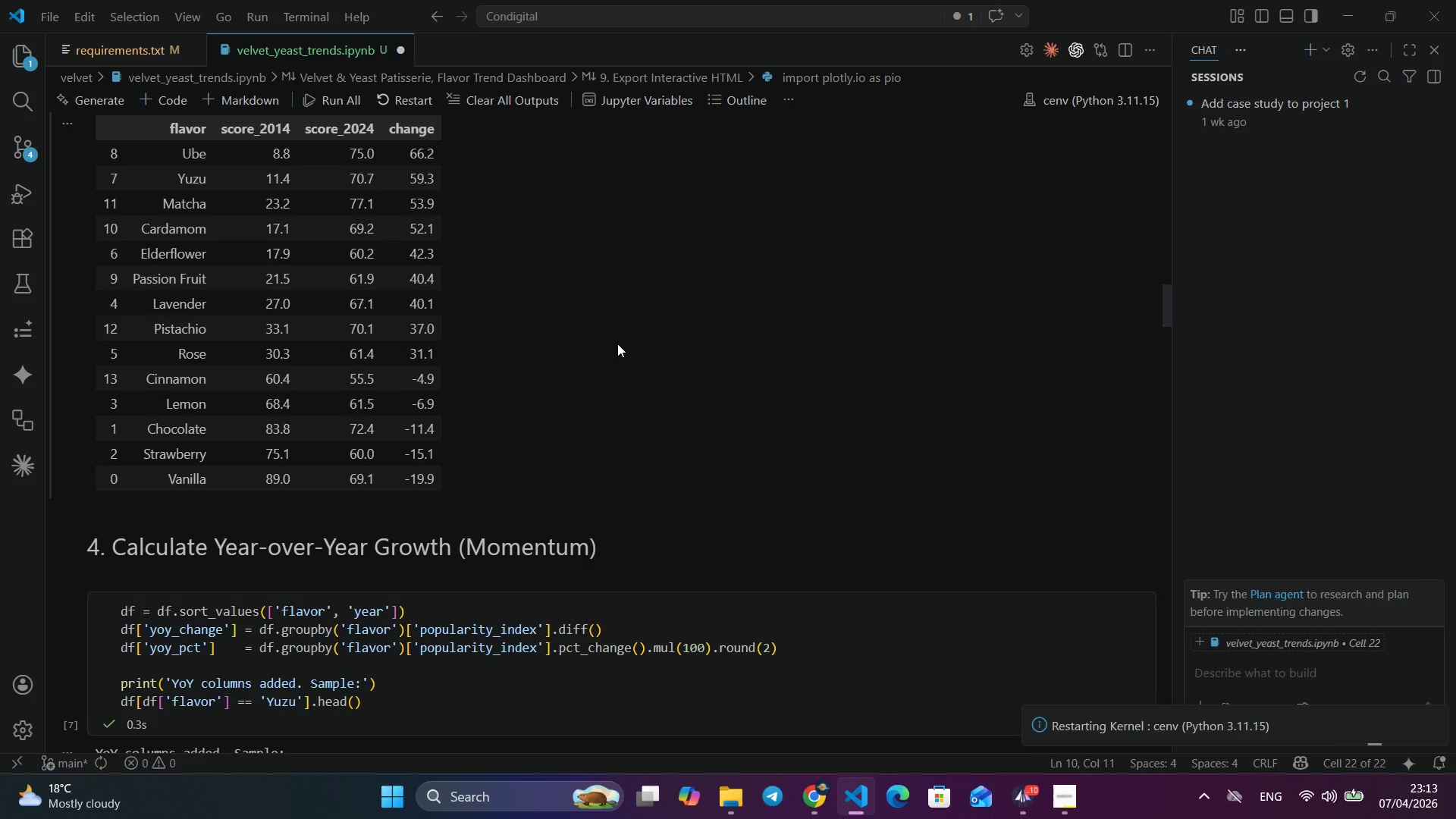 
scroll: coordinate [616, 344], scroll_direction: down, amount: 19.0
 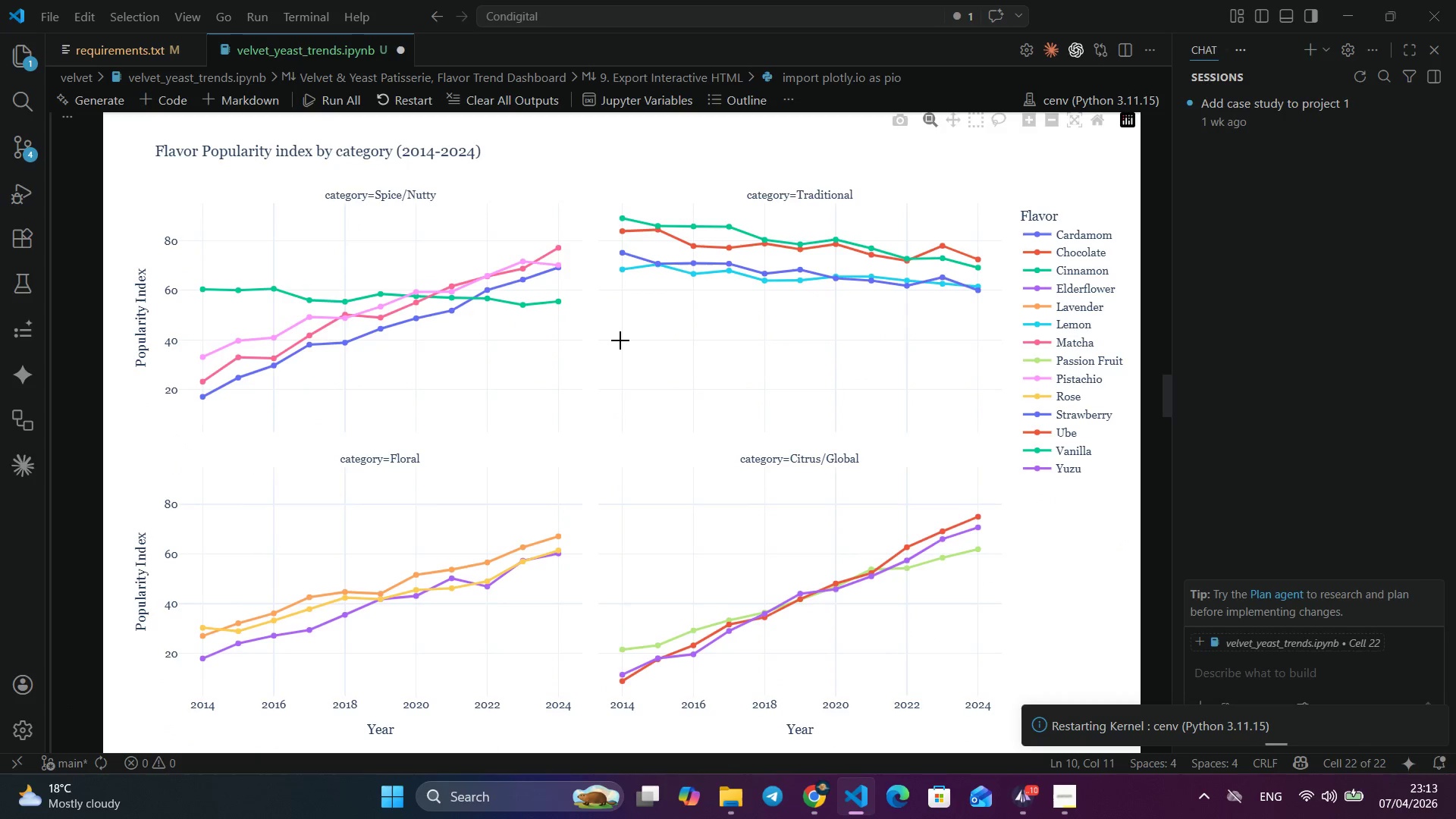 
wait(5.12)
 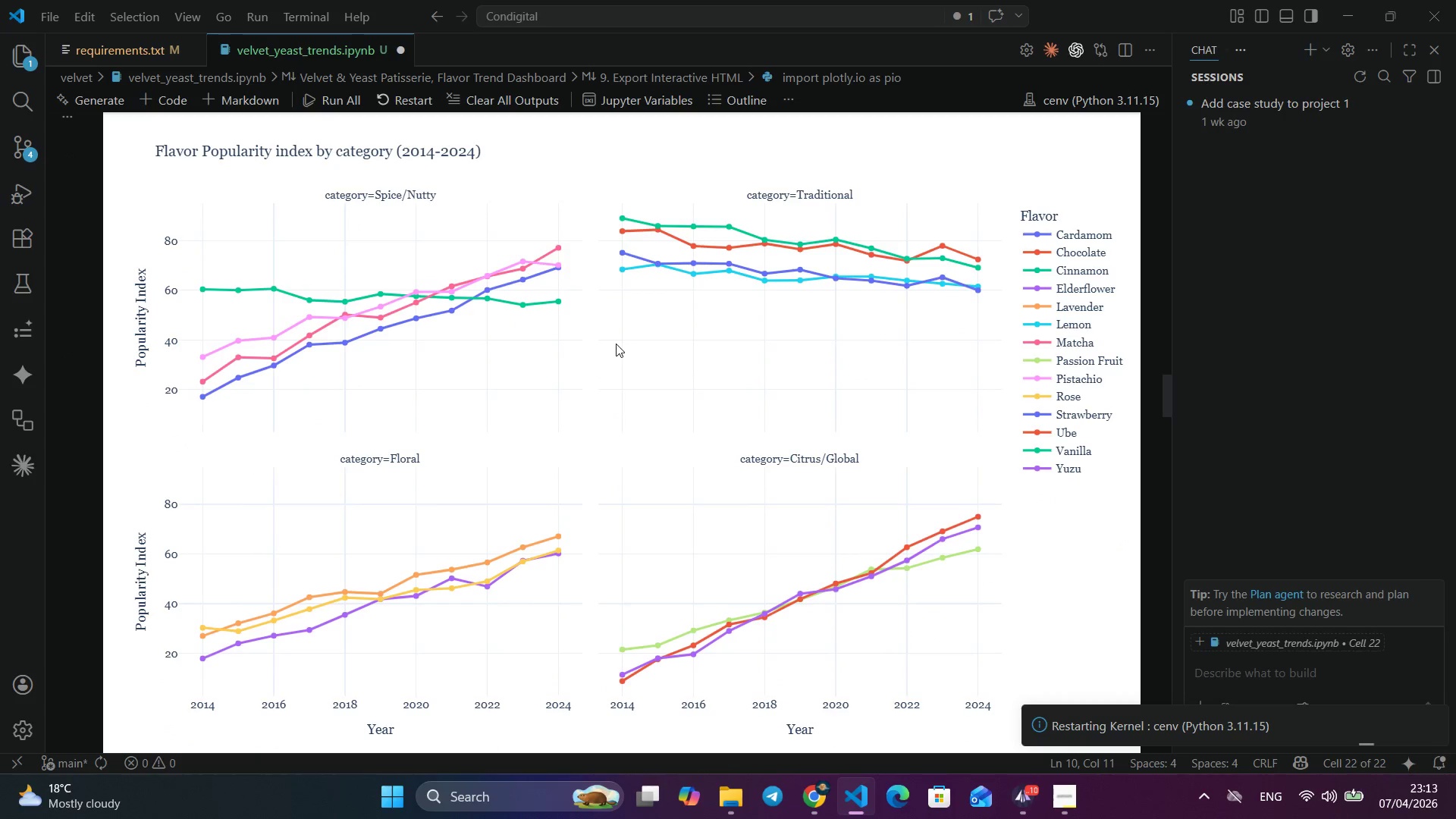 
scroll: coordinate [620, 340], scroll_direction: down, amount: 10.0
 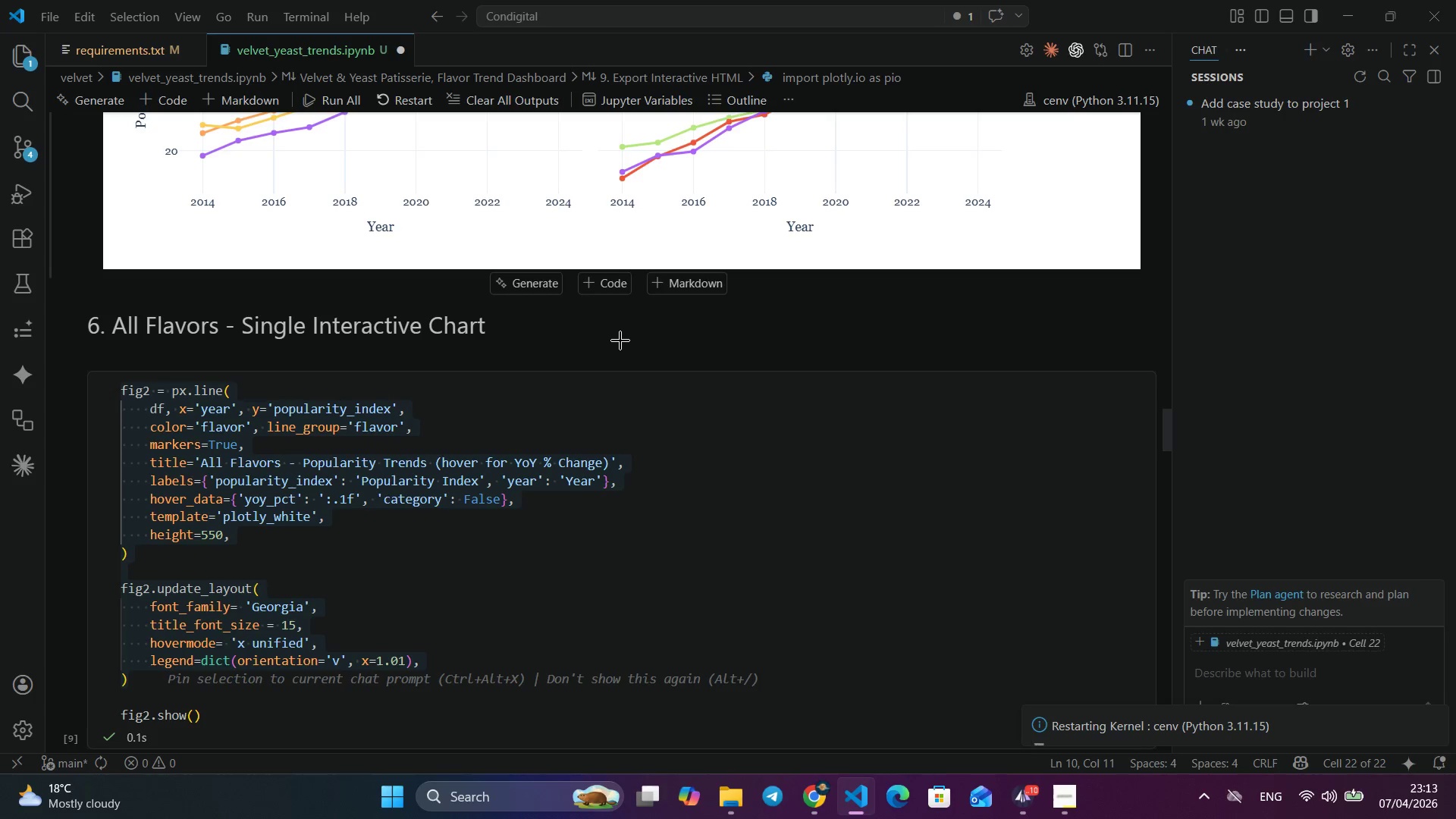 
key(Control+S)
 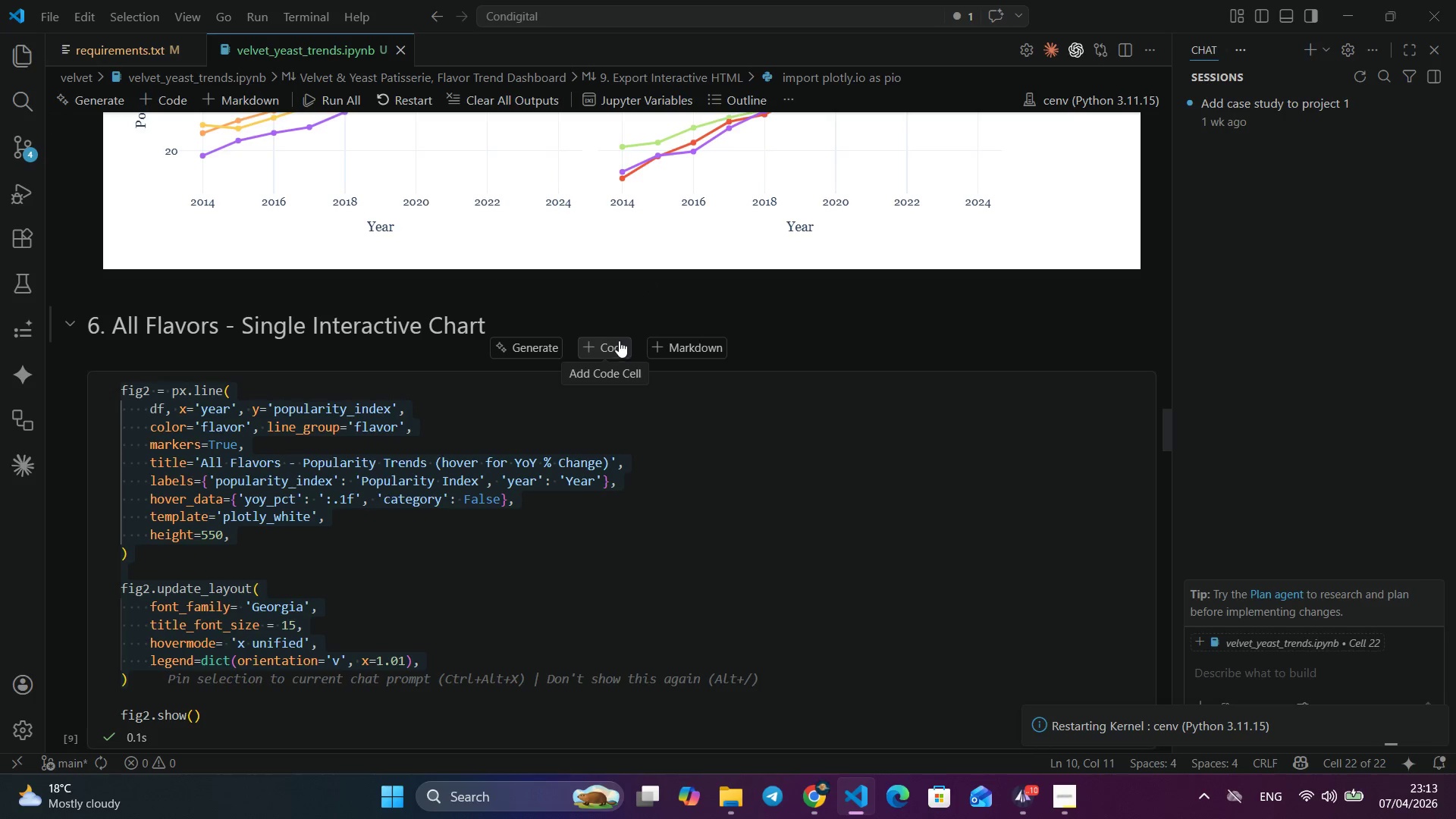 
scroll: coordinate [619, 340], scroll_direction: down, amount: 3.0
 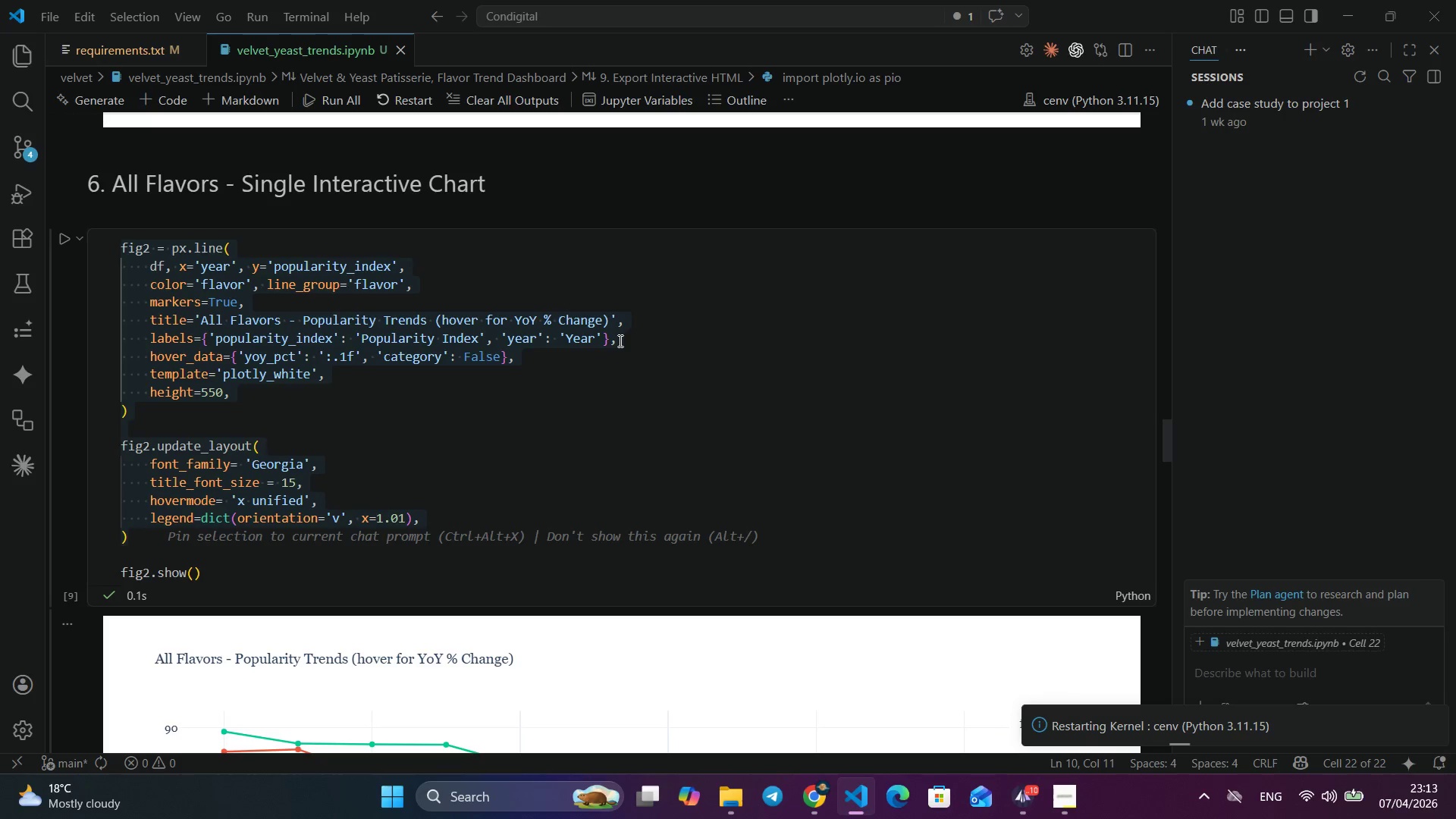 
wait(6.15)
 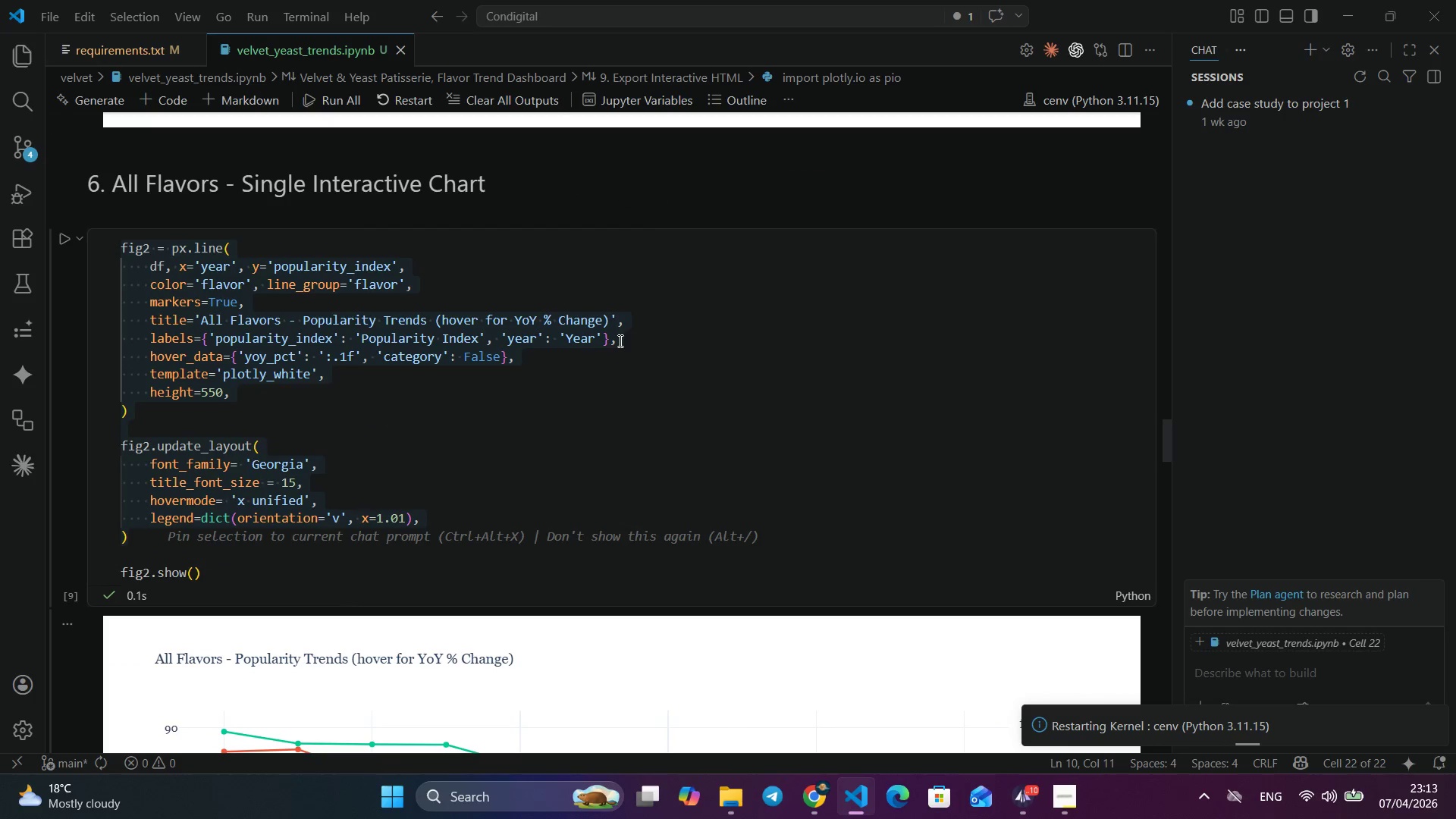 
scroll: coordinate [619, 340], scroll_direction: down, amount: 3.0
 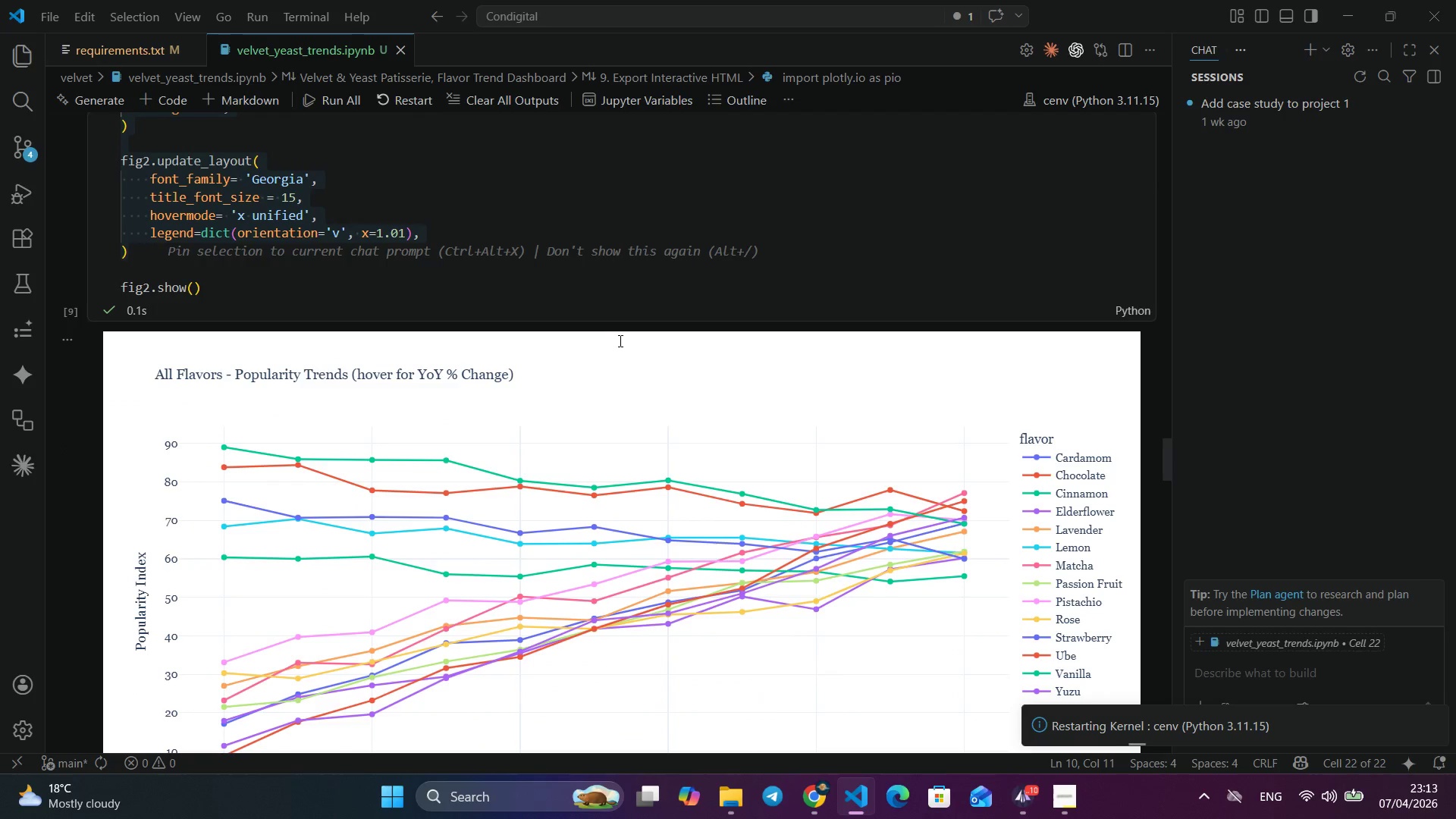 
wait(9.97)
 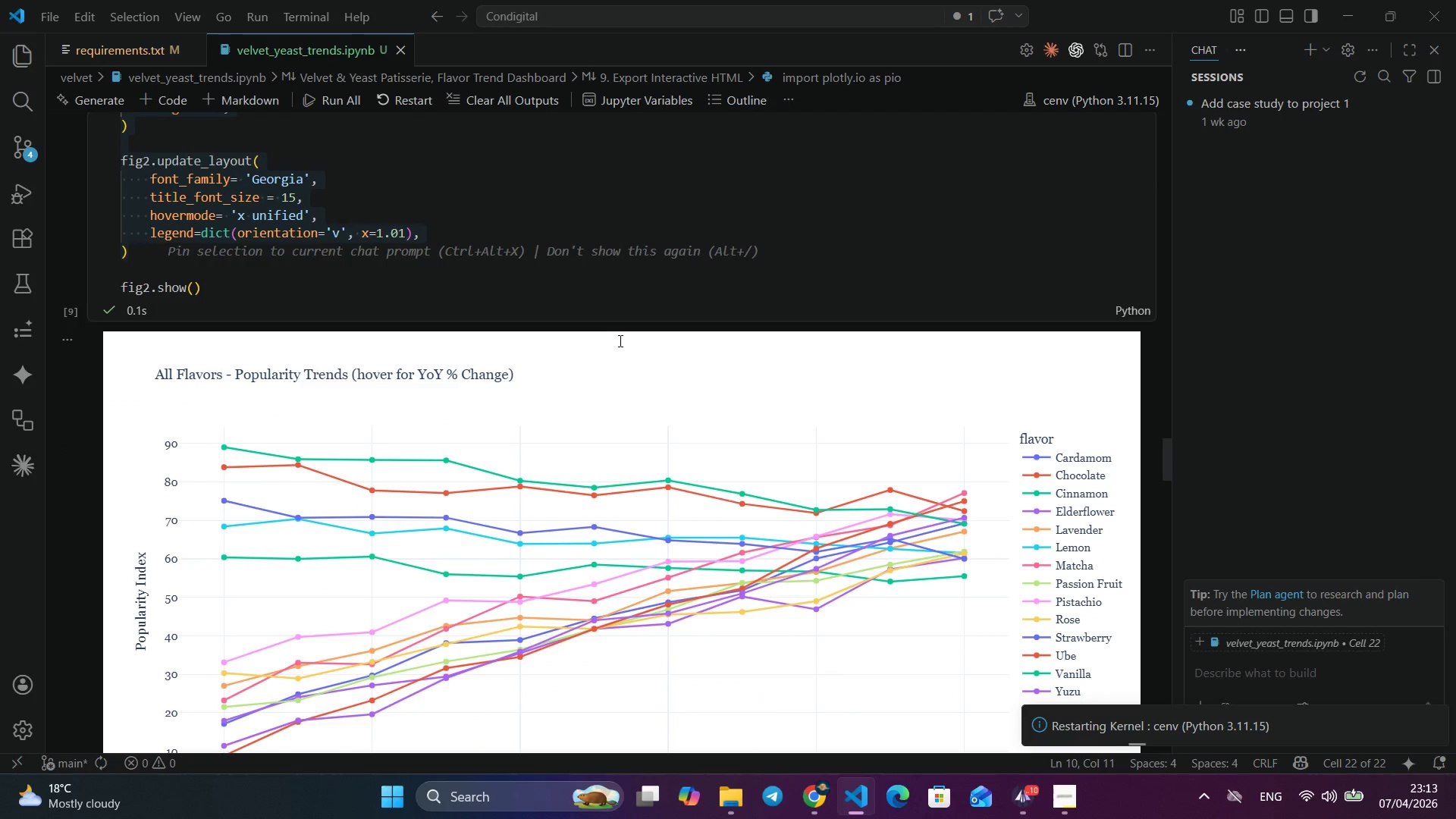 
scroll: coordinate [619, 340], scroll_direction: down, amount: 15.0
 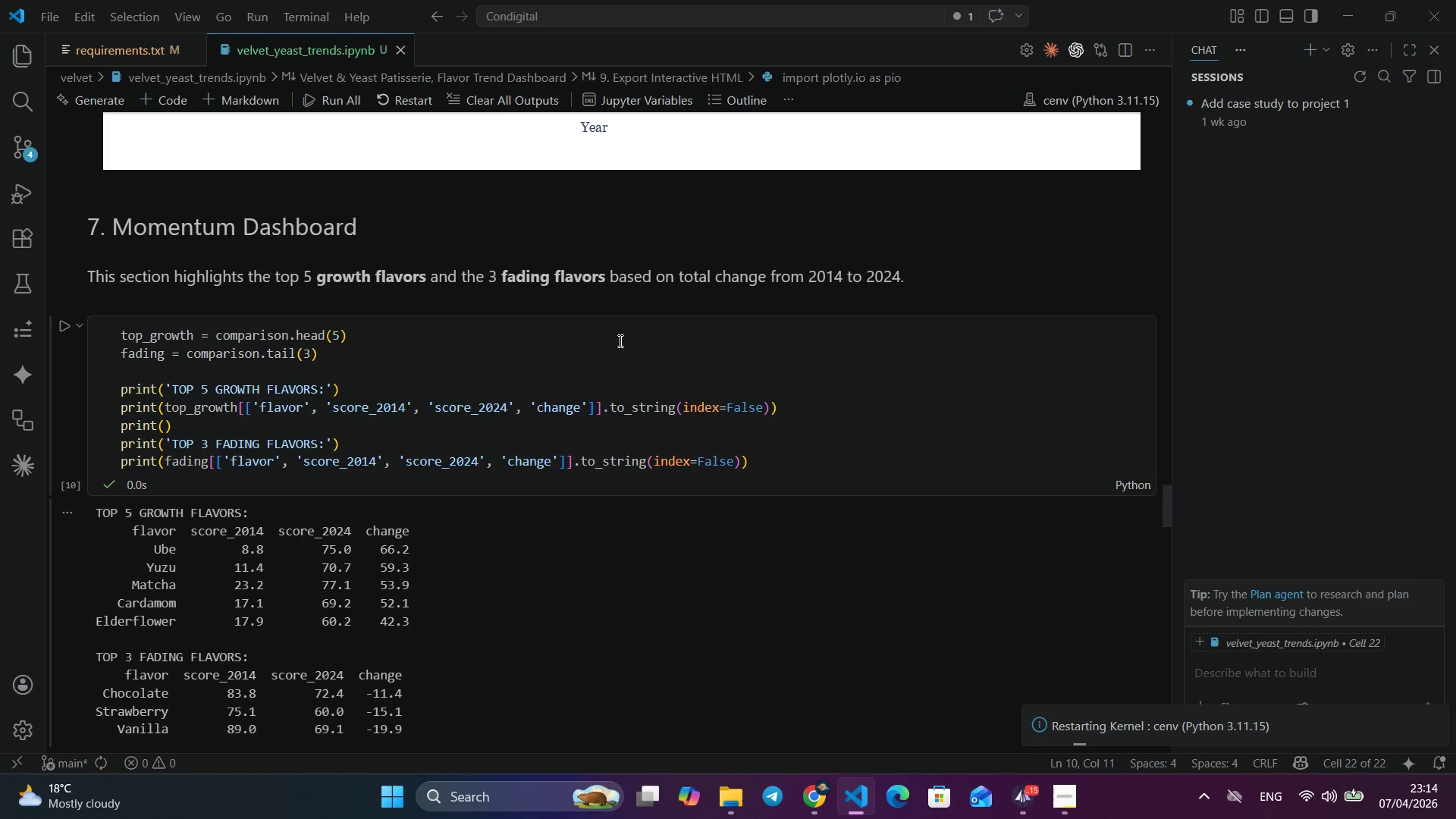 